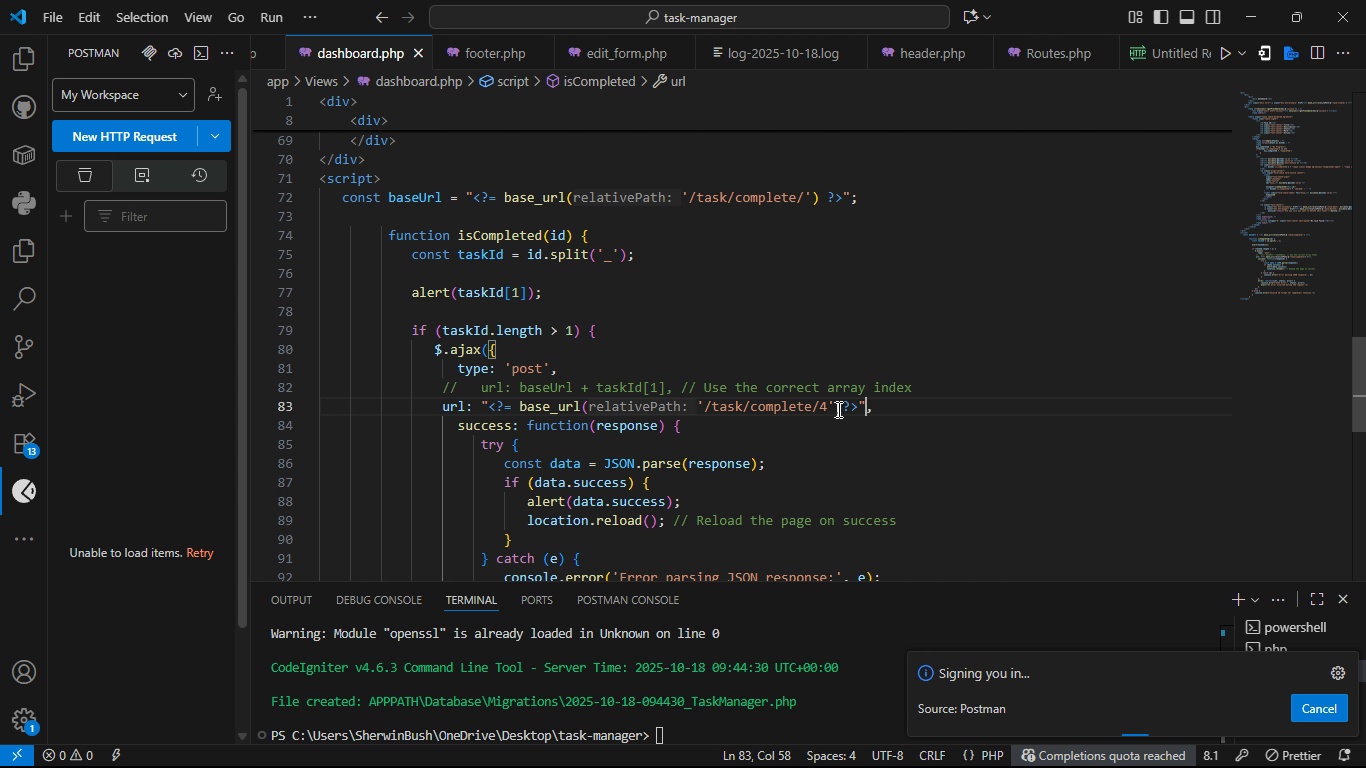 
key(Control+Z)
 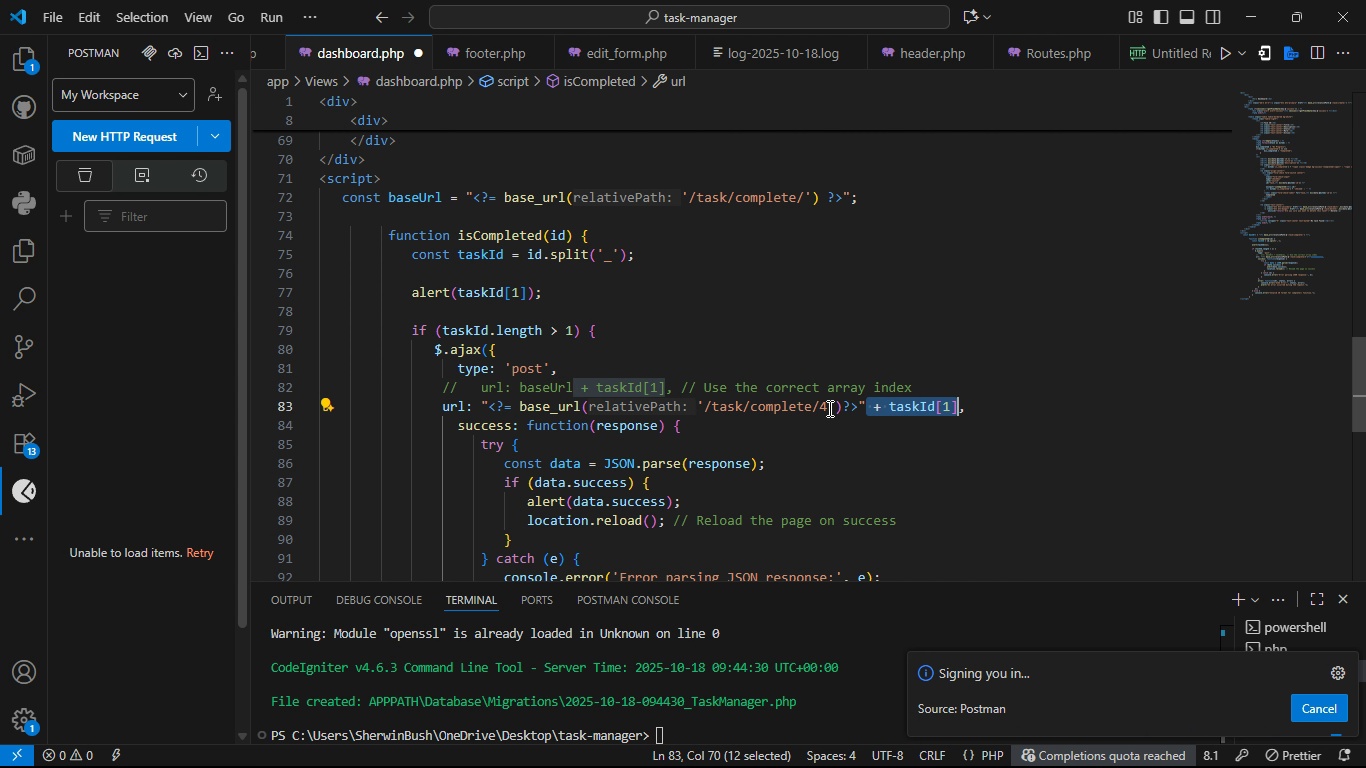 
left_click([828, 408])
 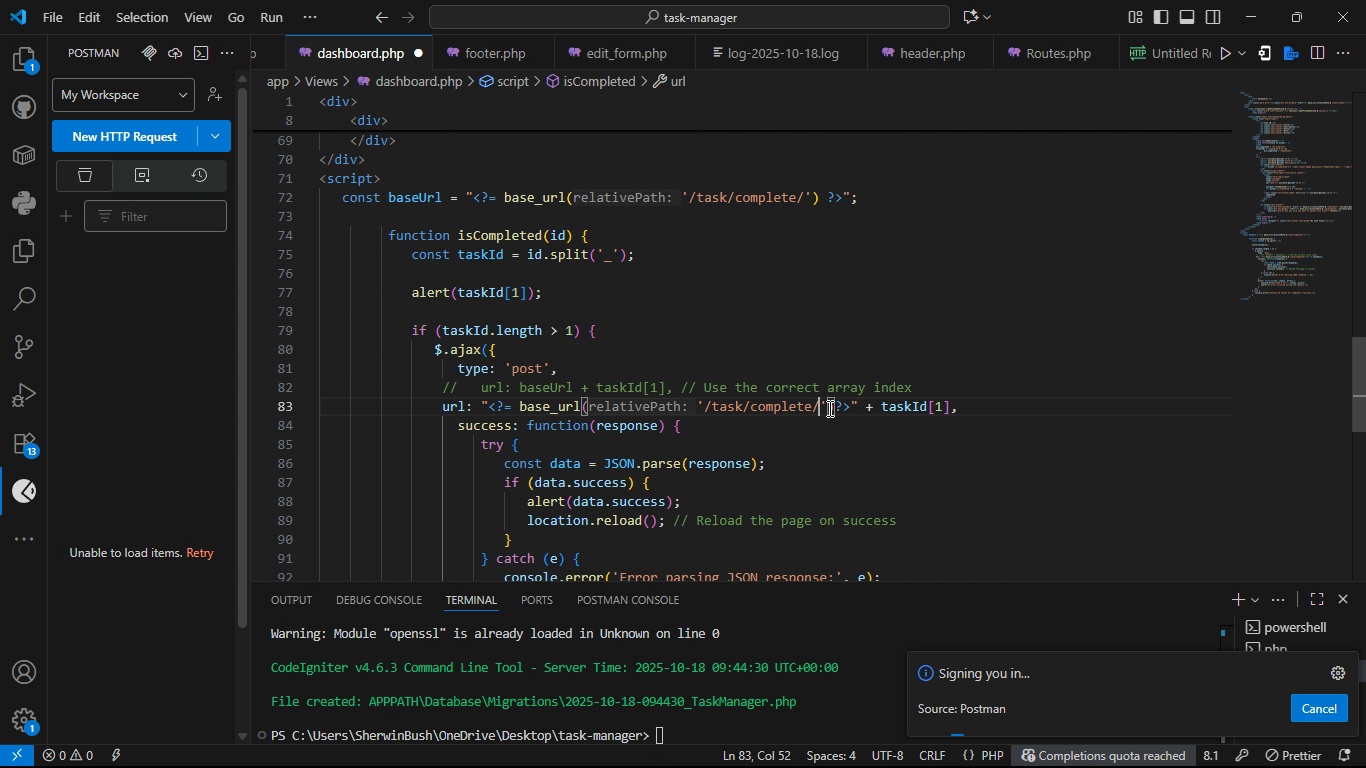 
key(Backspace)
 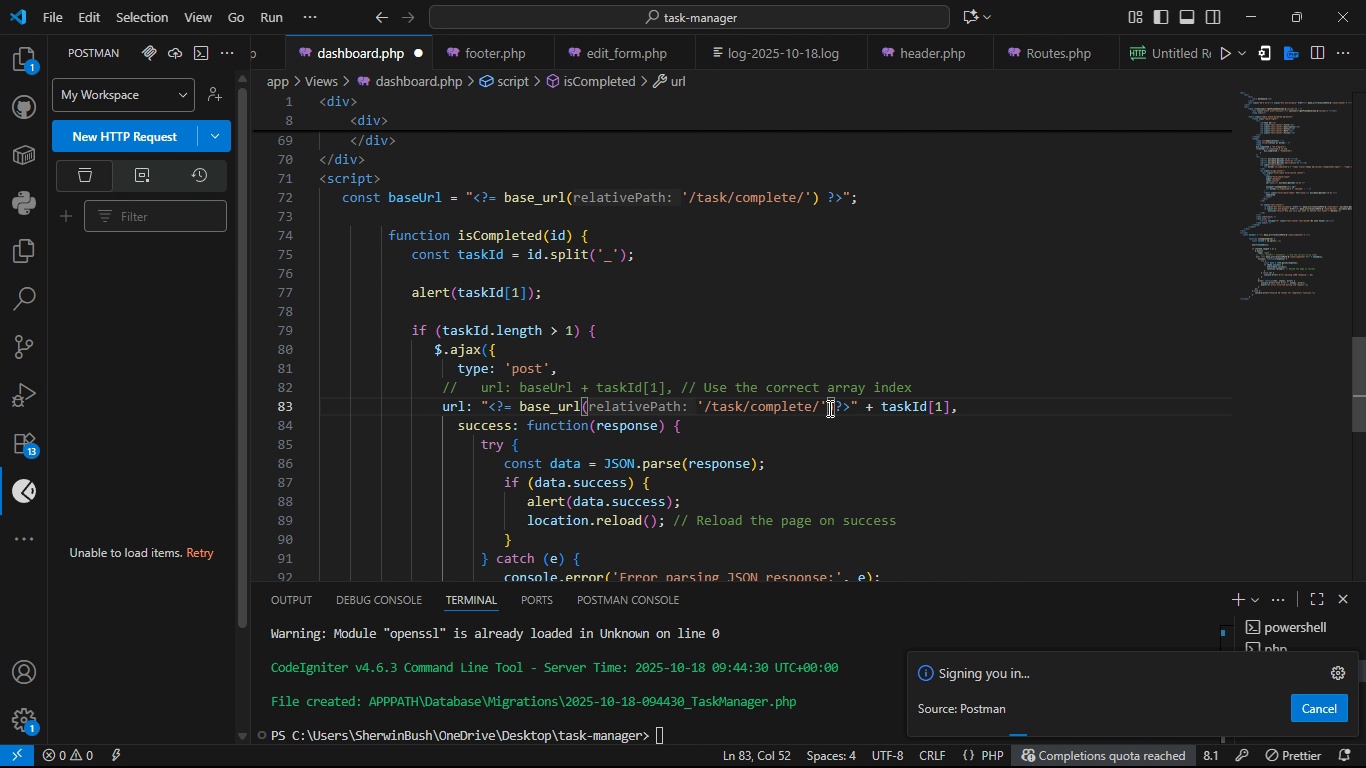 
key(Control+S)
 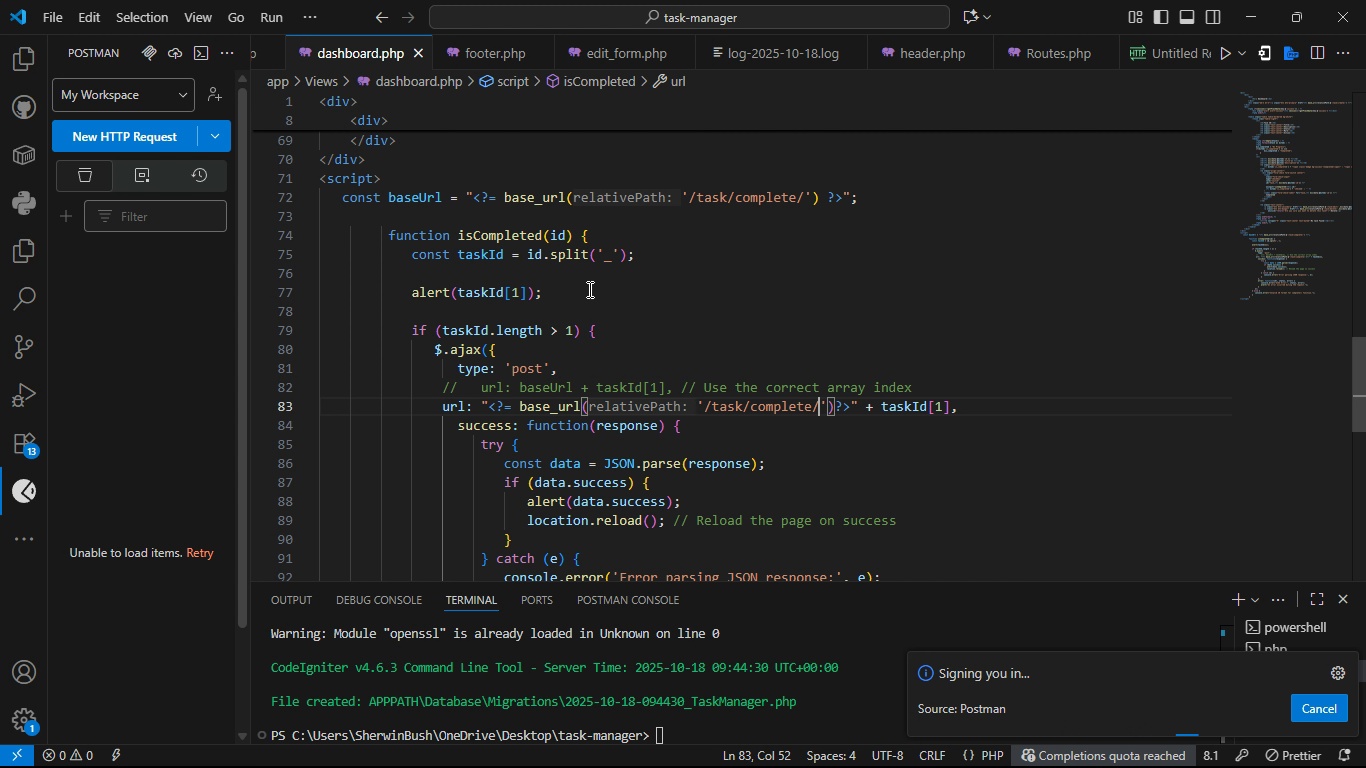 
left_click([588, 289])
 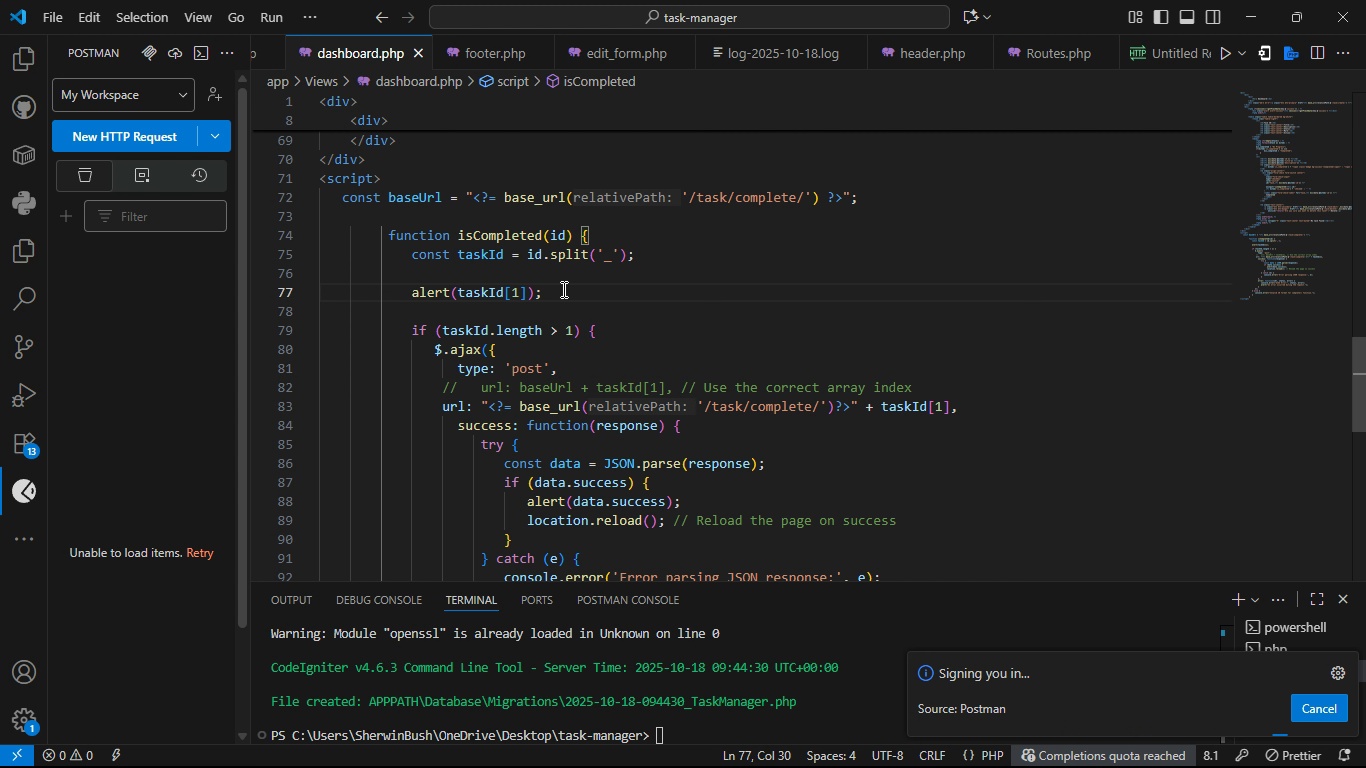 
left_click_drag(start_coordinate=[562, 289], to_coordinate=[405, 280])
 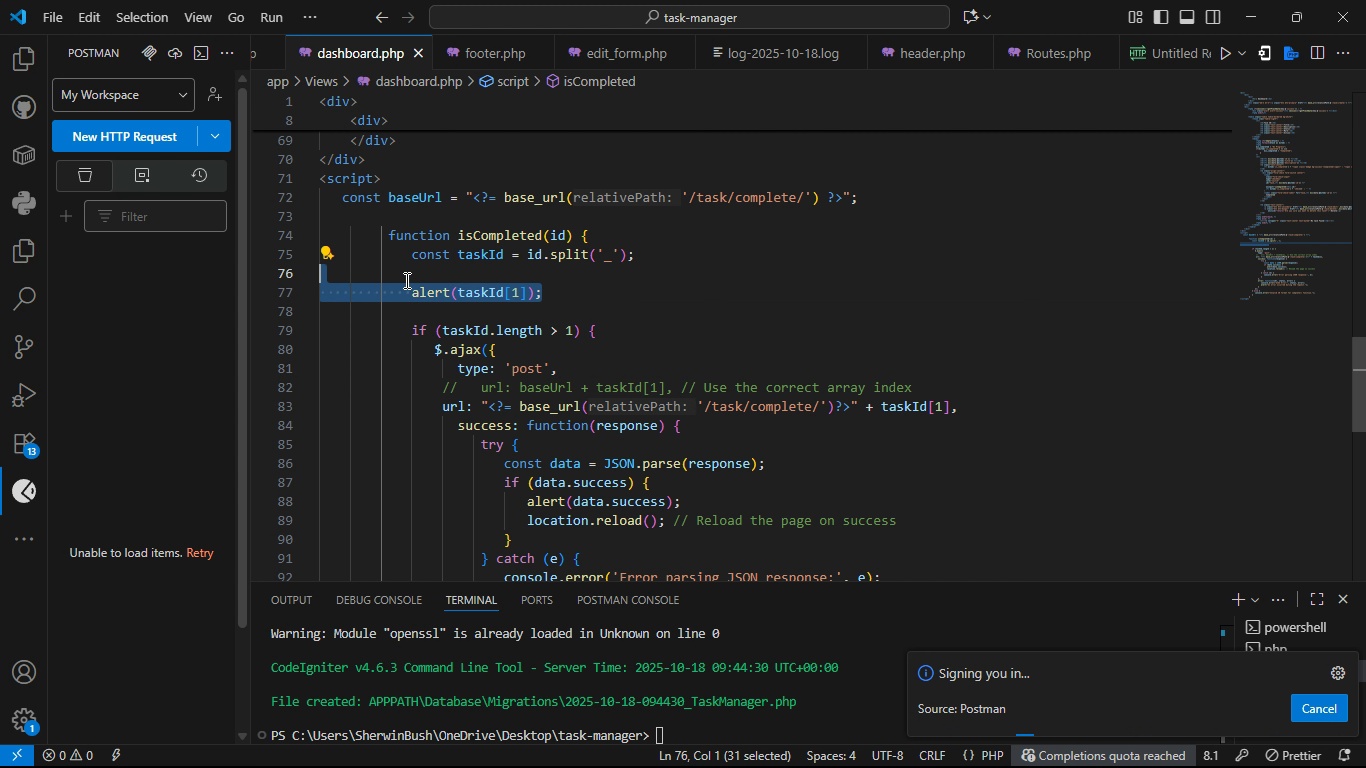 
key(Backspace)
 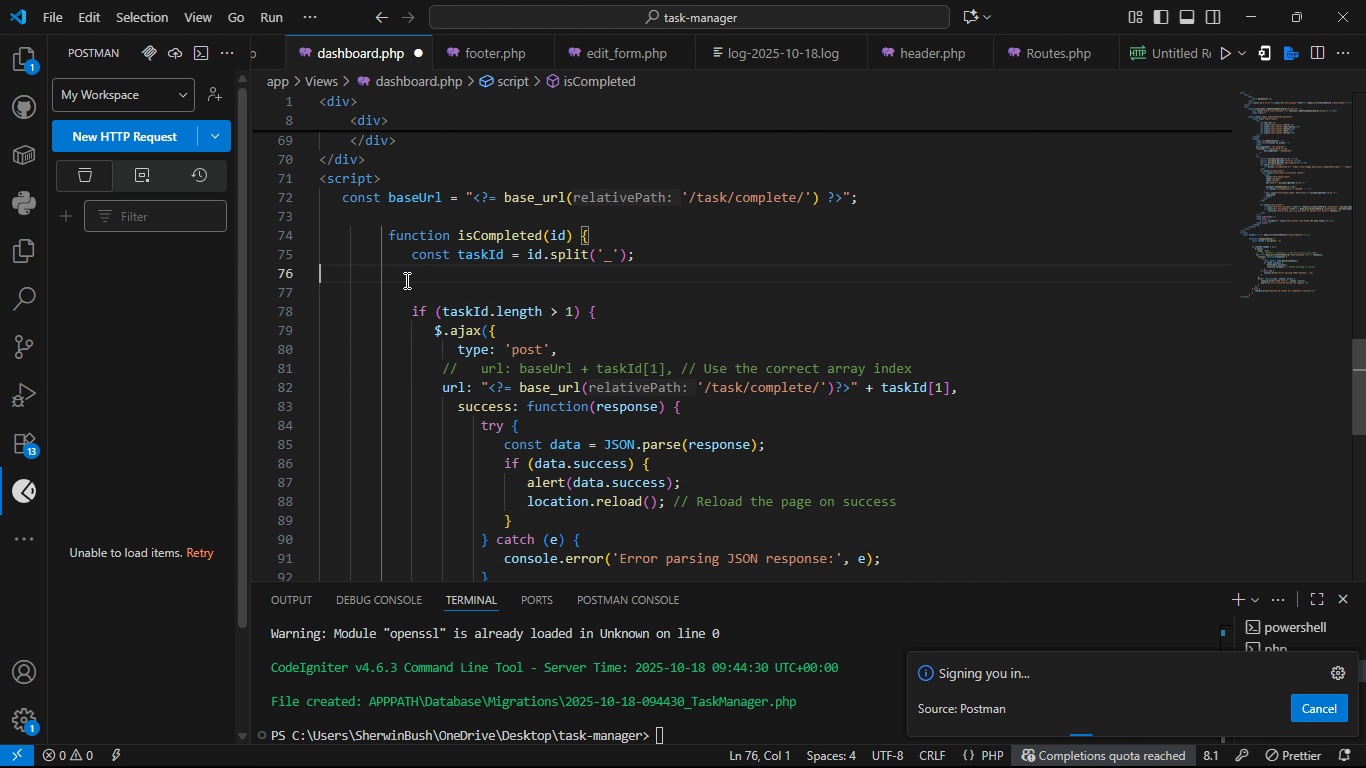 
key(Backspace)
 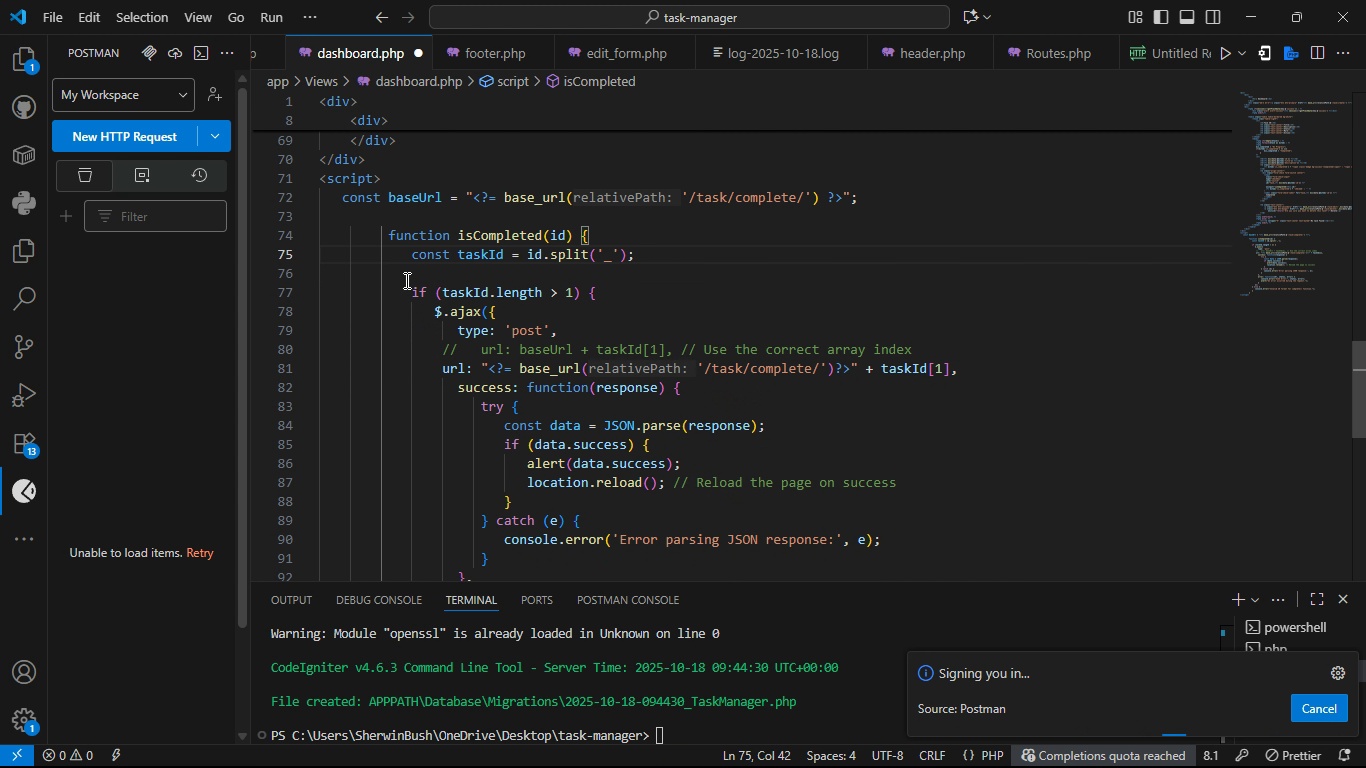 
key(Control+S)
 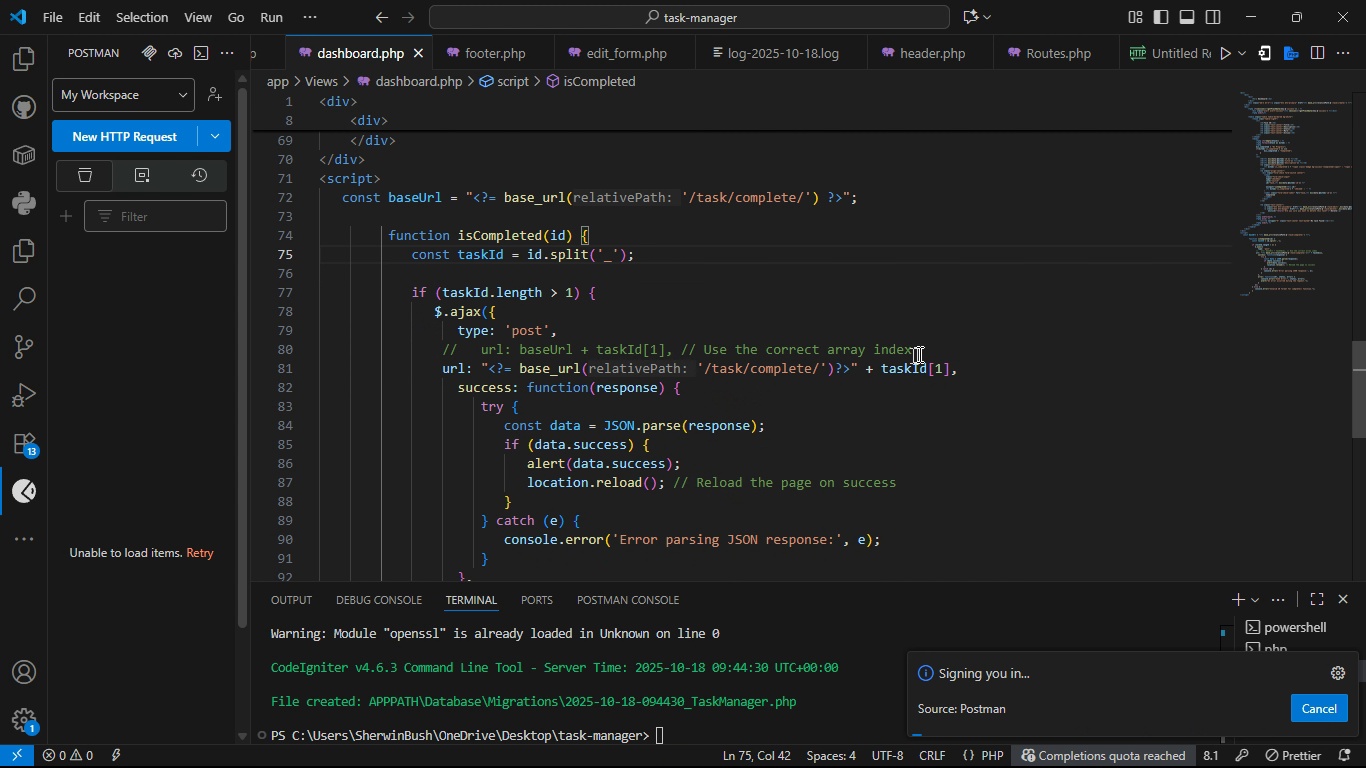 
left_click_drag(start_coordinate=[919, 354], to_coordinate=[919, 335])
 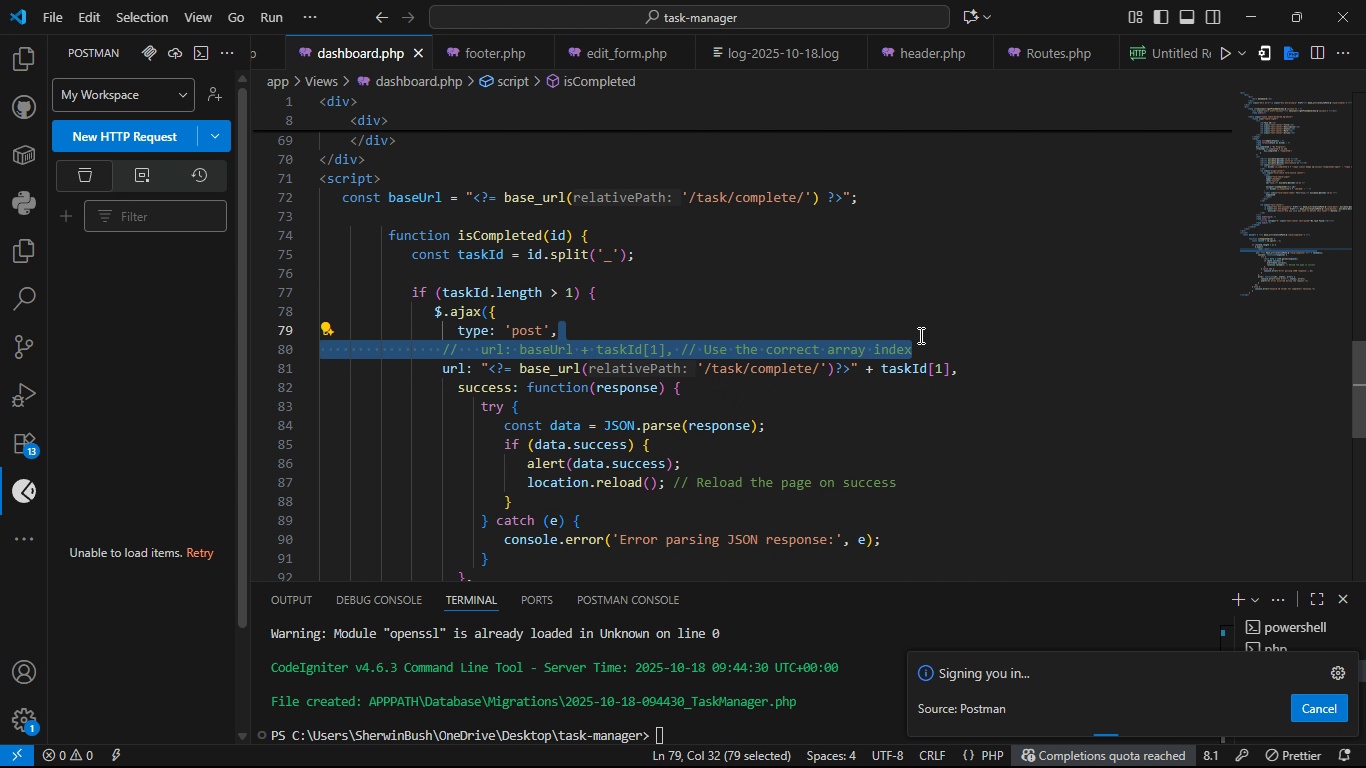 
key(Backspace)
 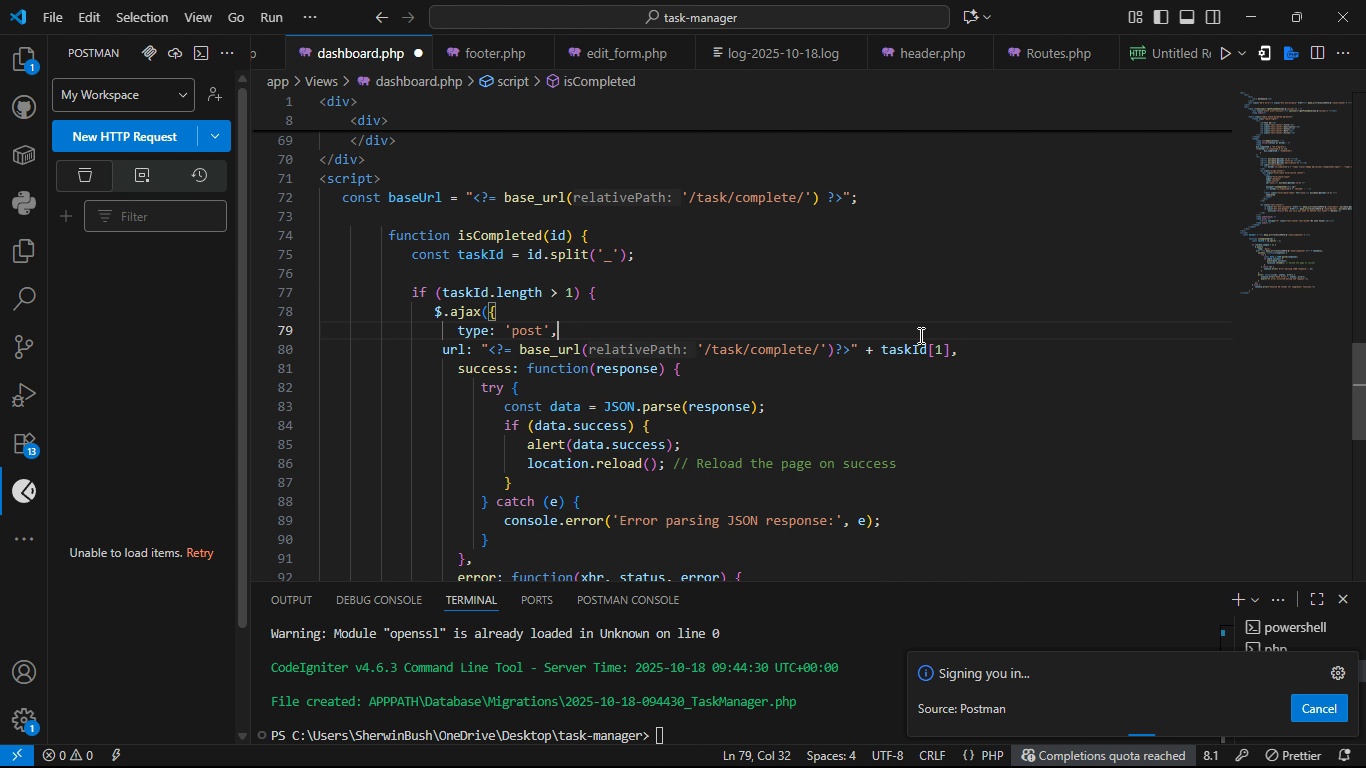 
key(Control+S)
 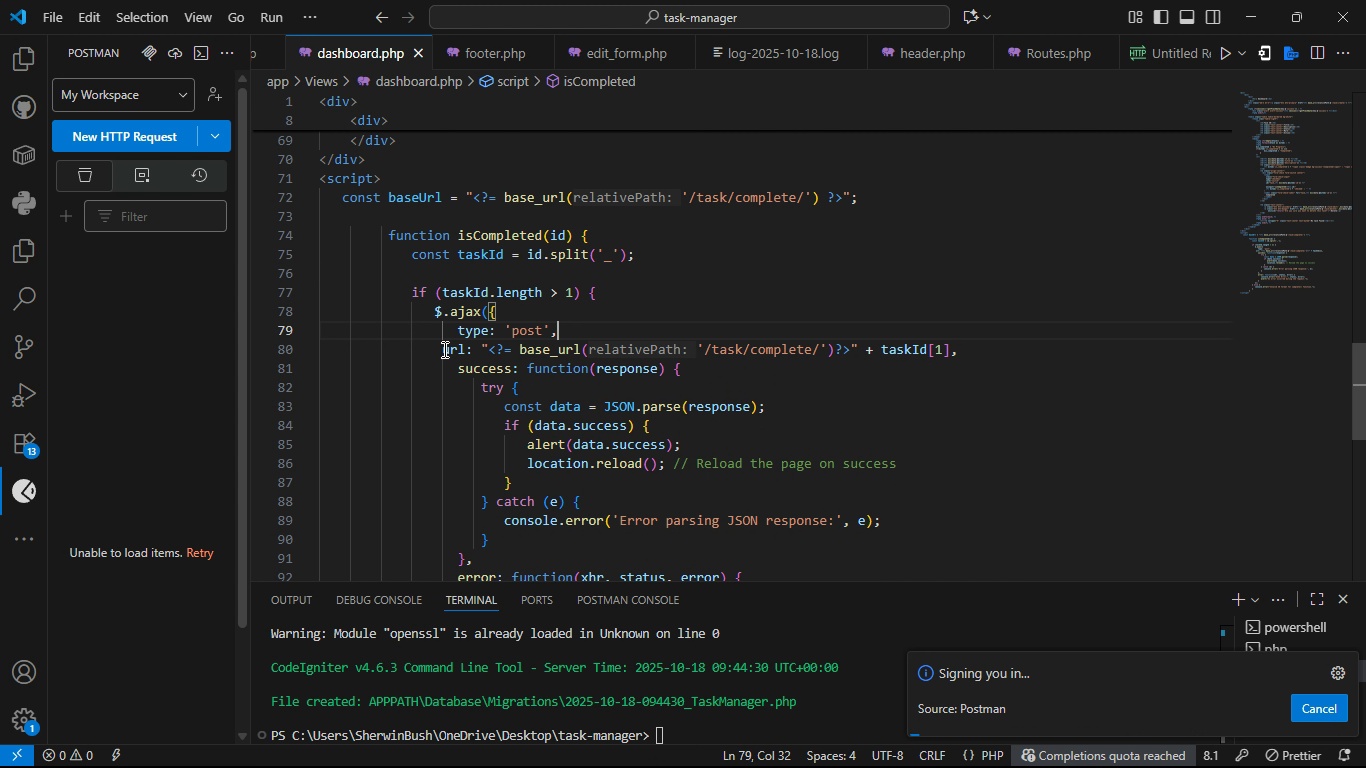 
left_click([443, 349])
 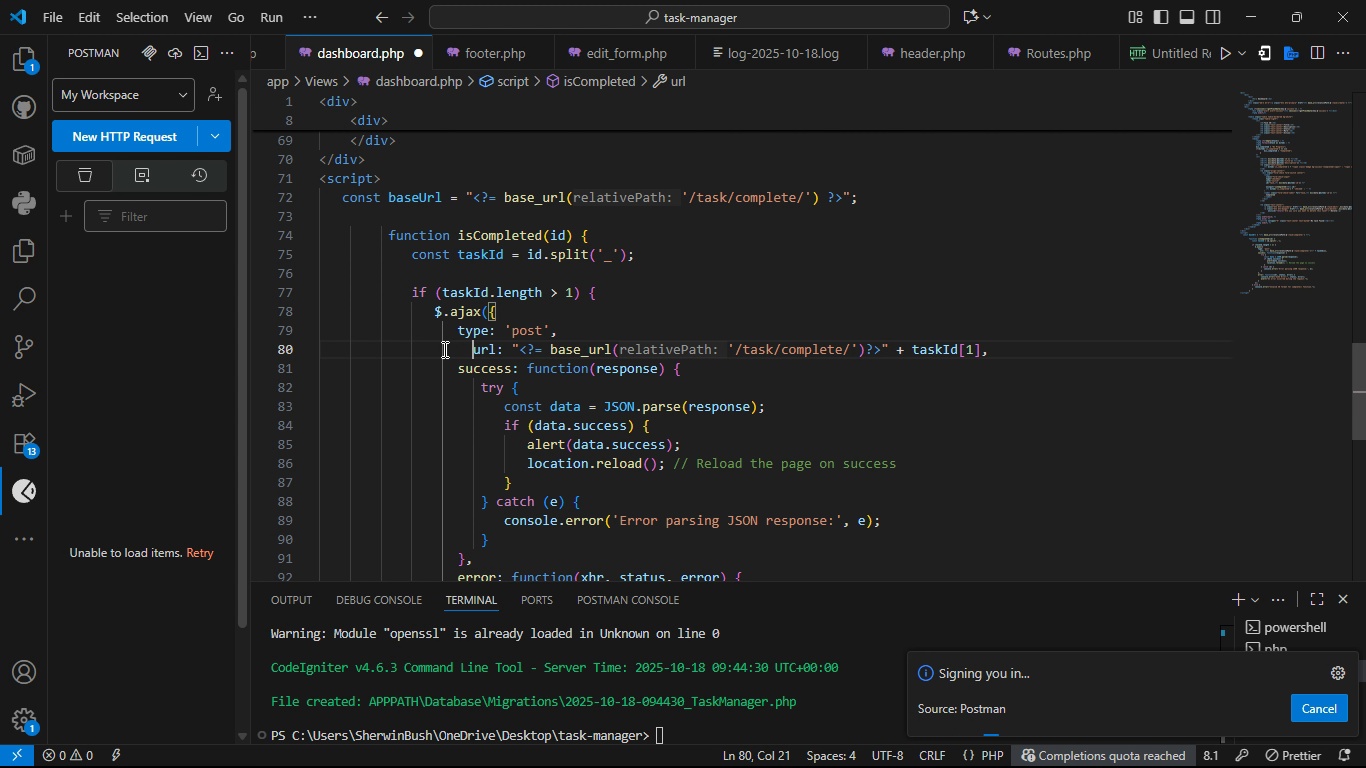 
key(Tab)
 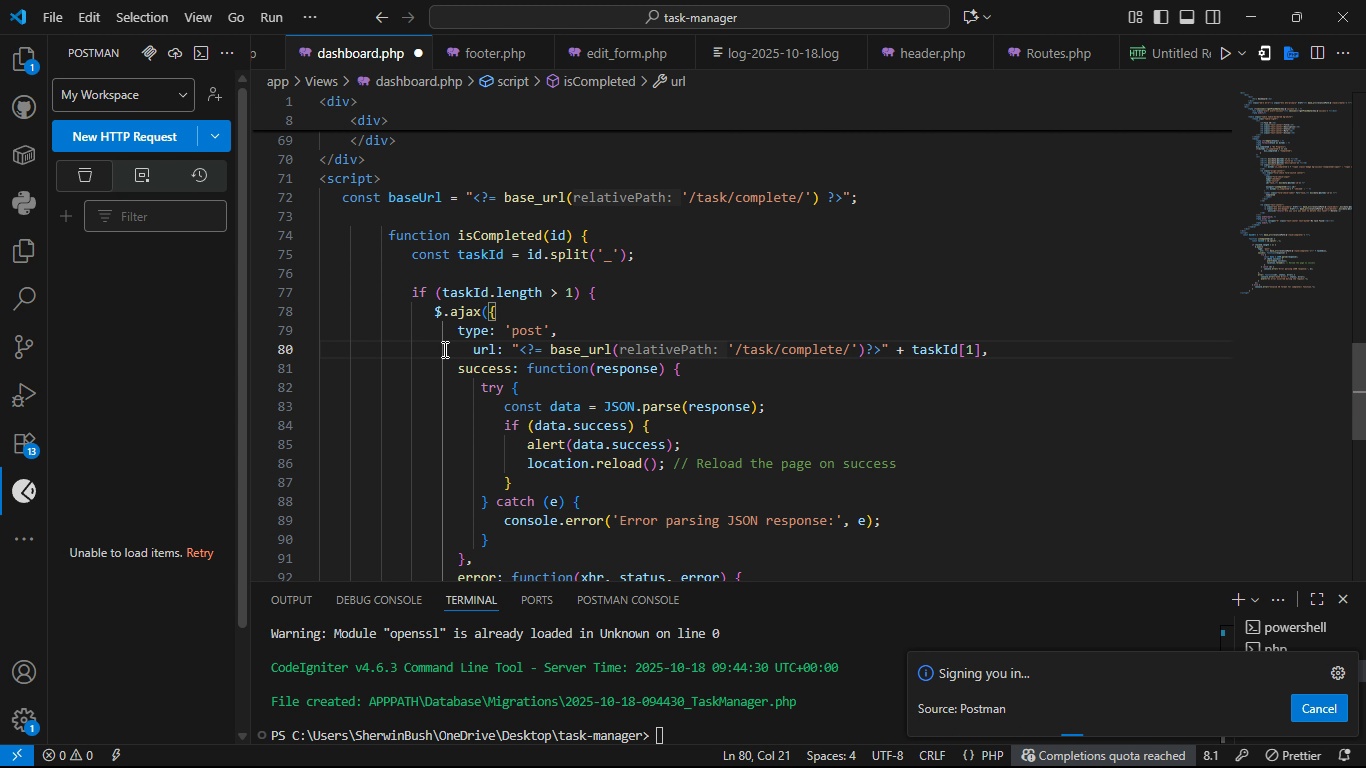 
key(Control+S)
 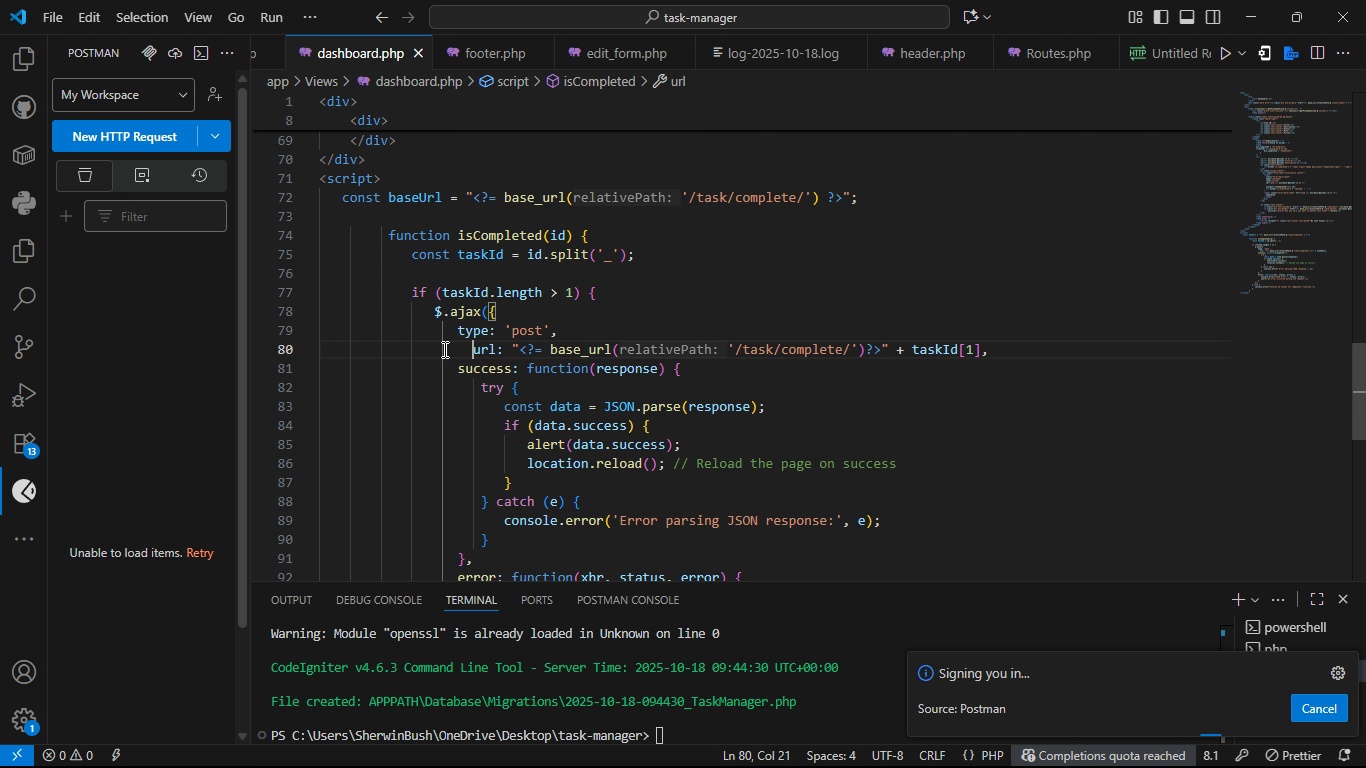 
key(Control+S)
 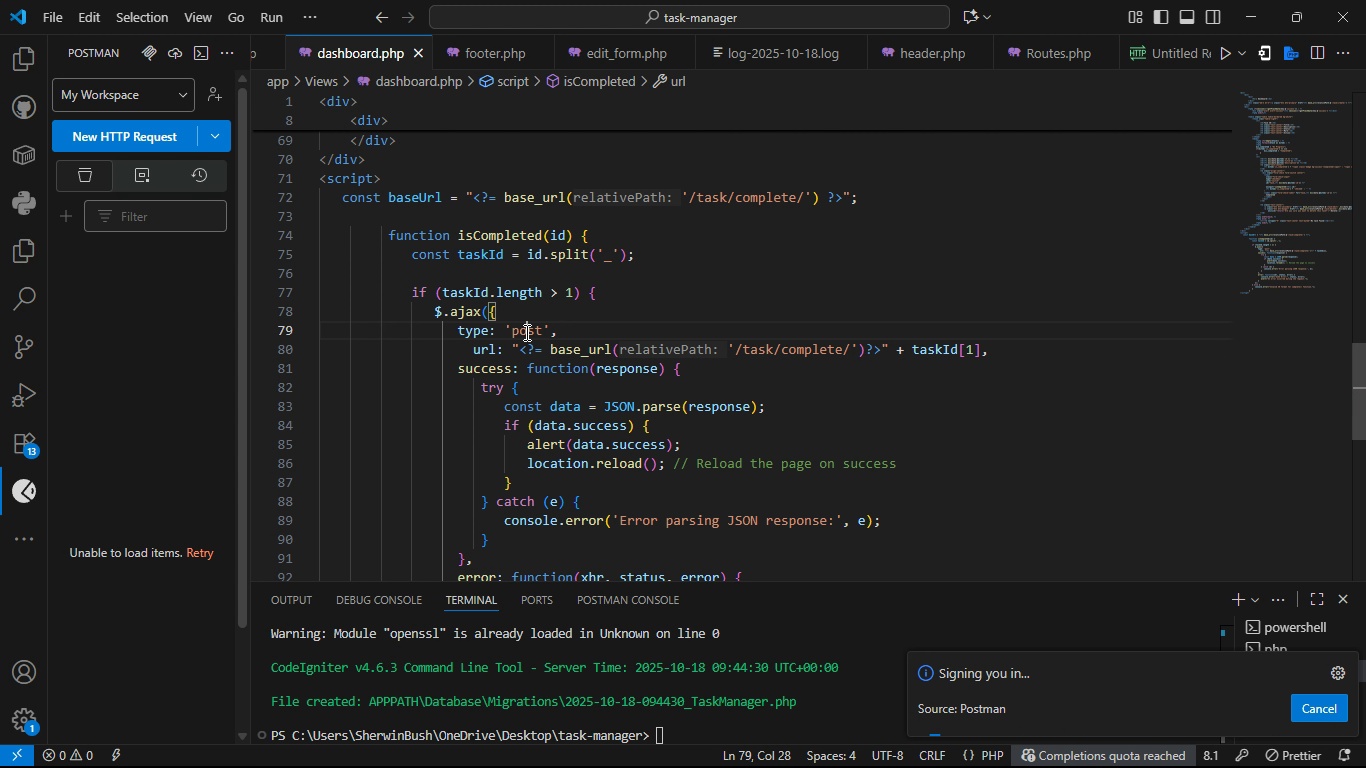 
double_click([525, 332])
 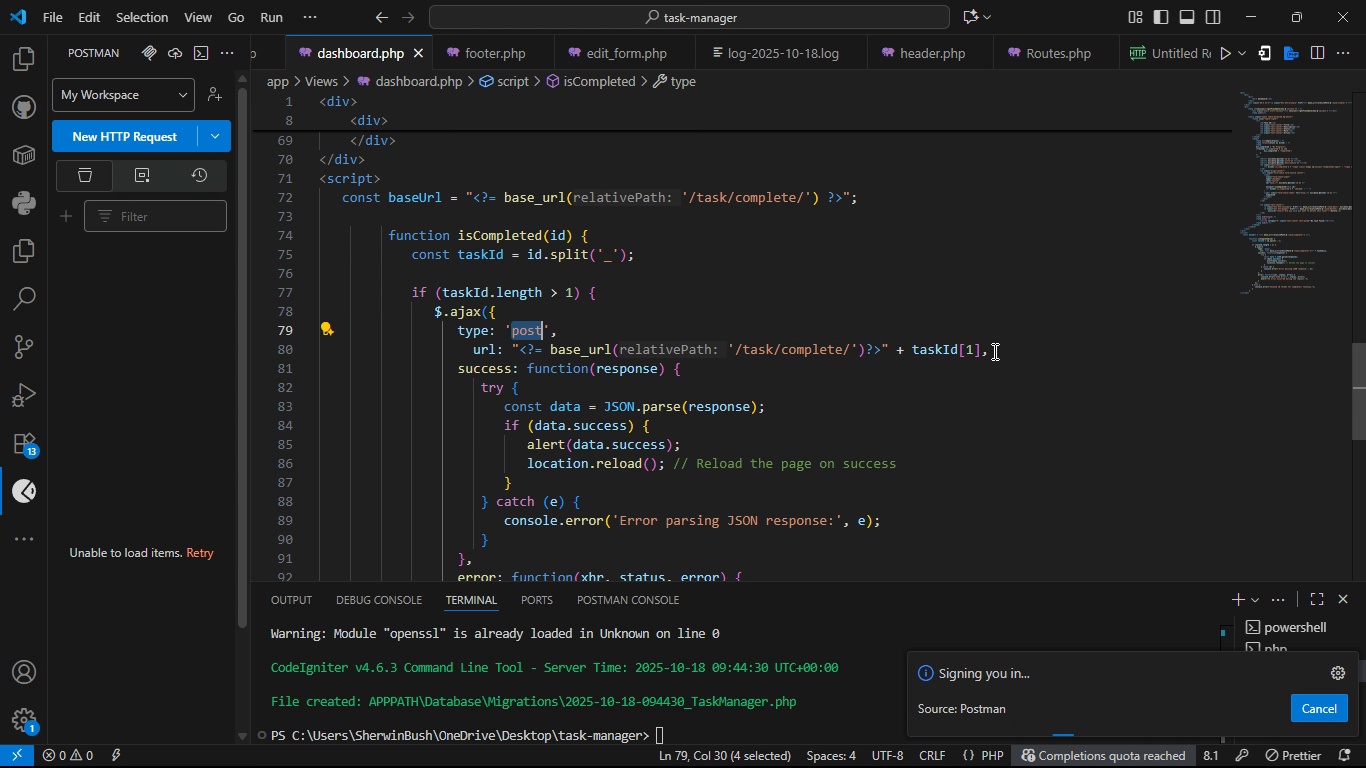 
wait(9.78)
 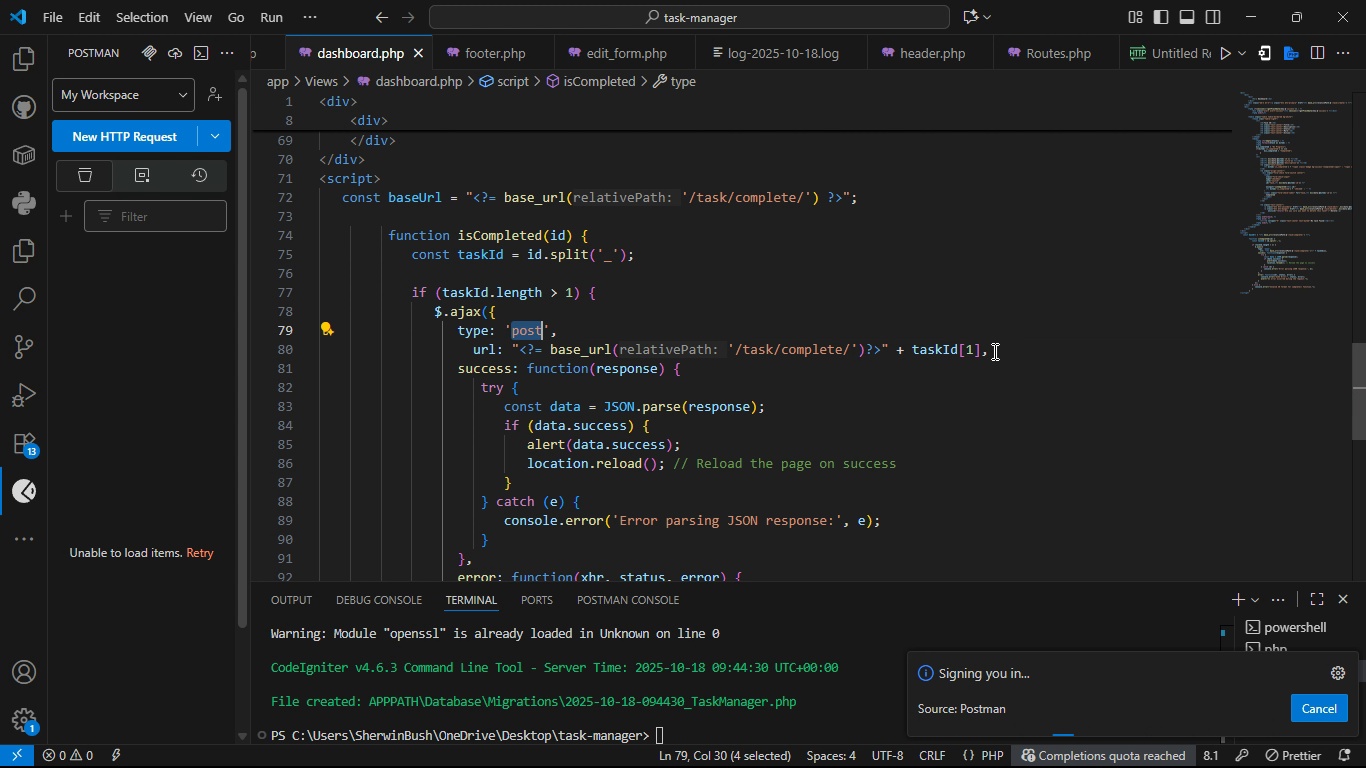 
left_click([997, 352])
 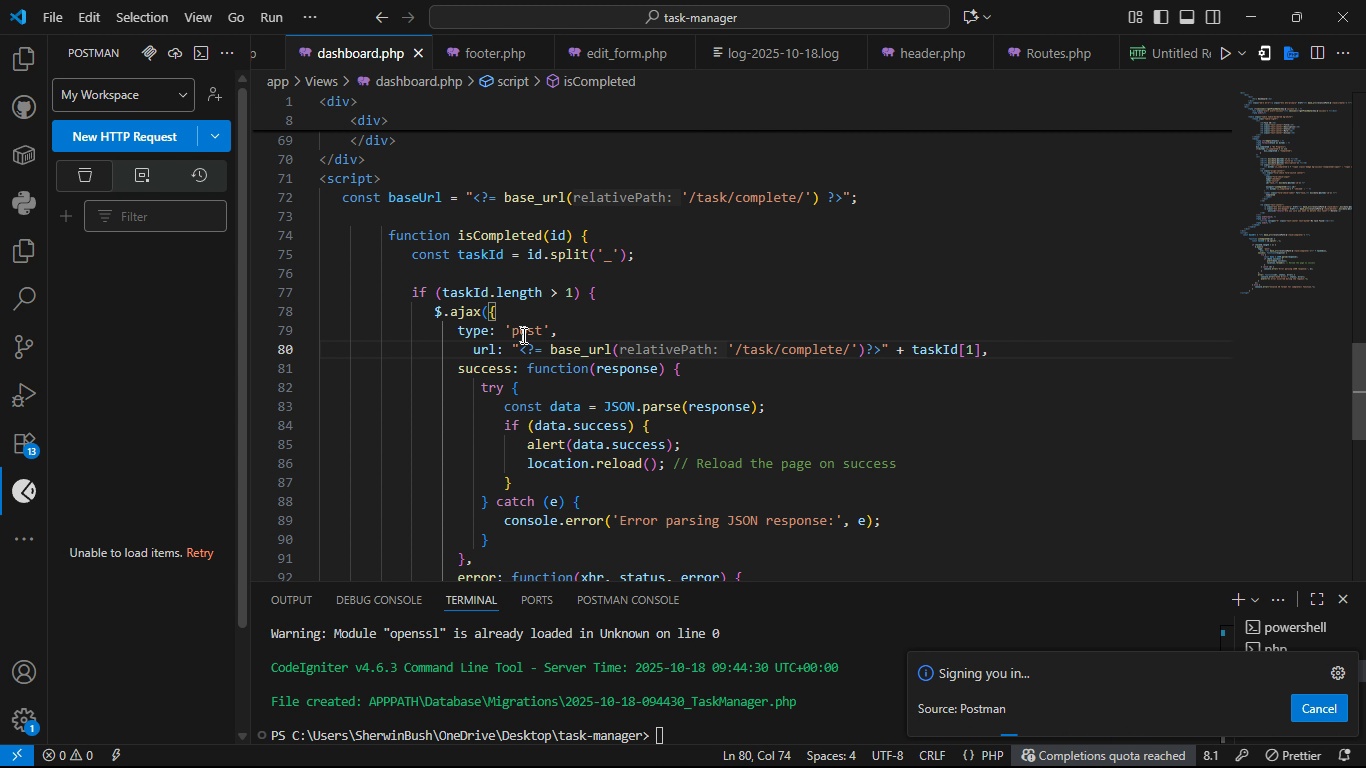 
double_click([523, 335])
 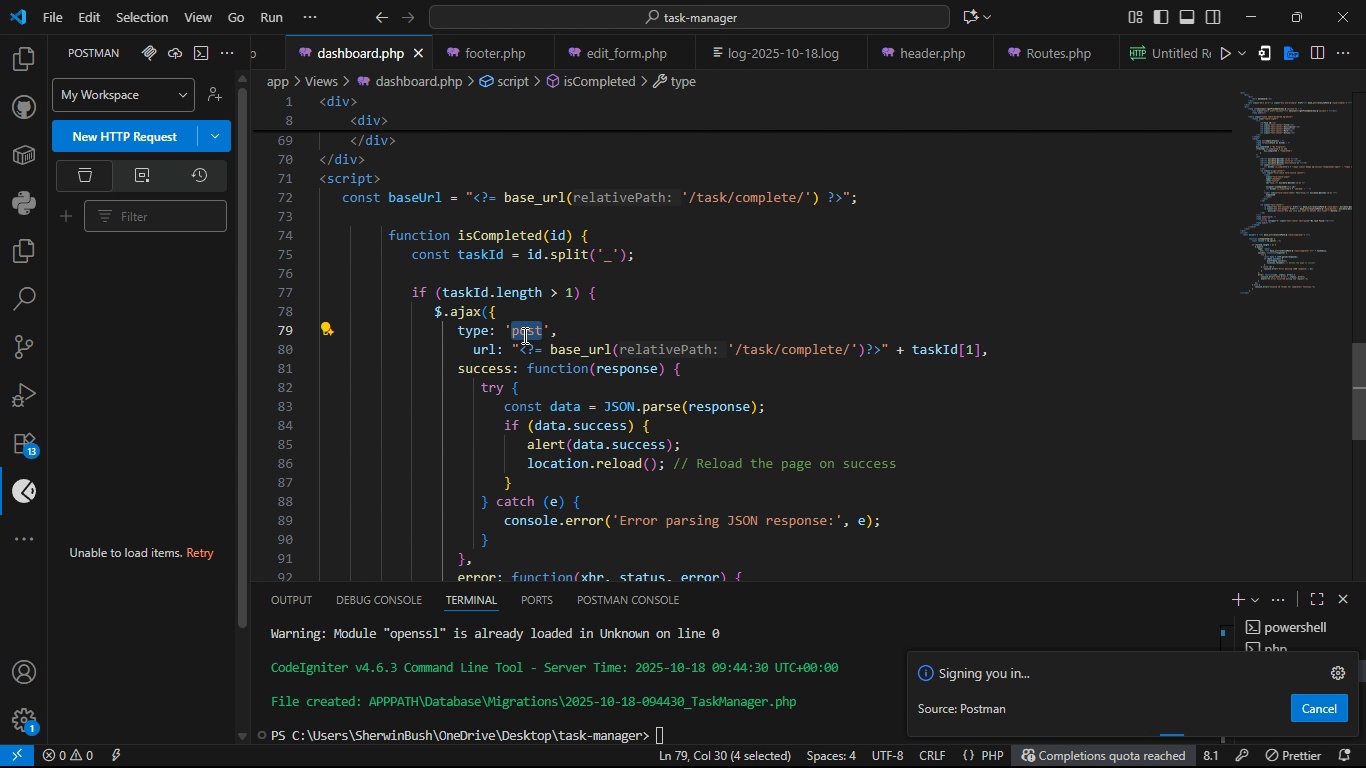 
type(get)
 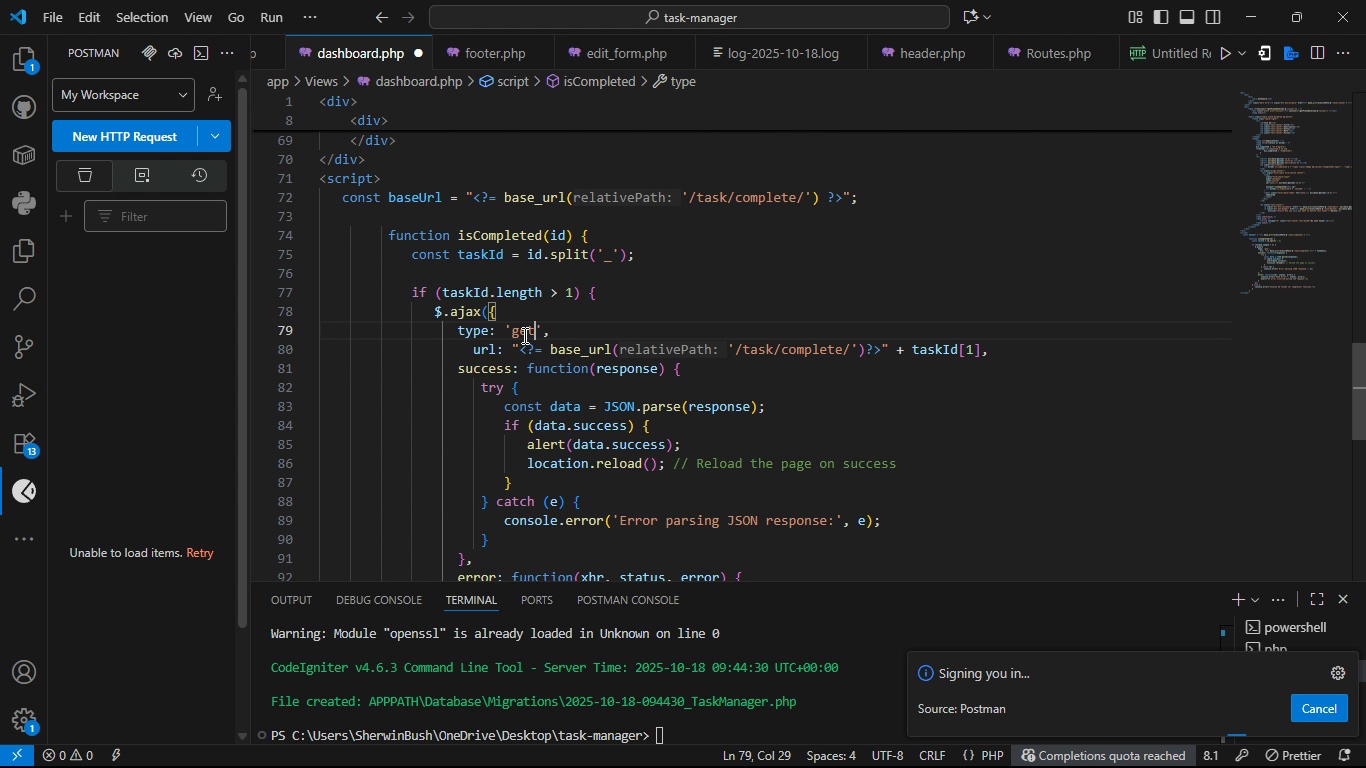 
key(Control+S)
 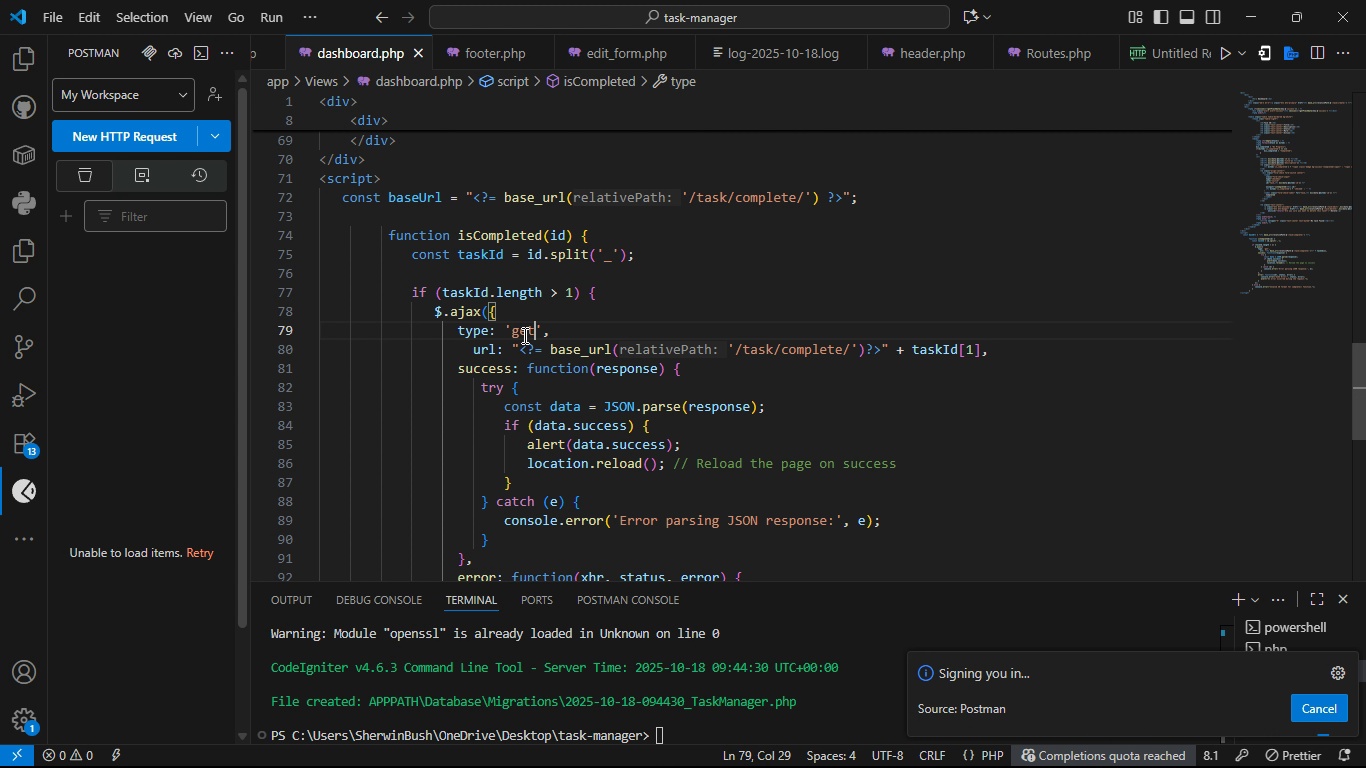 
key(Control+S)
 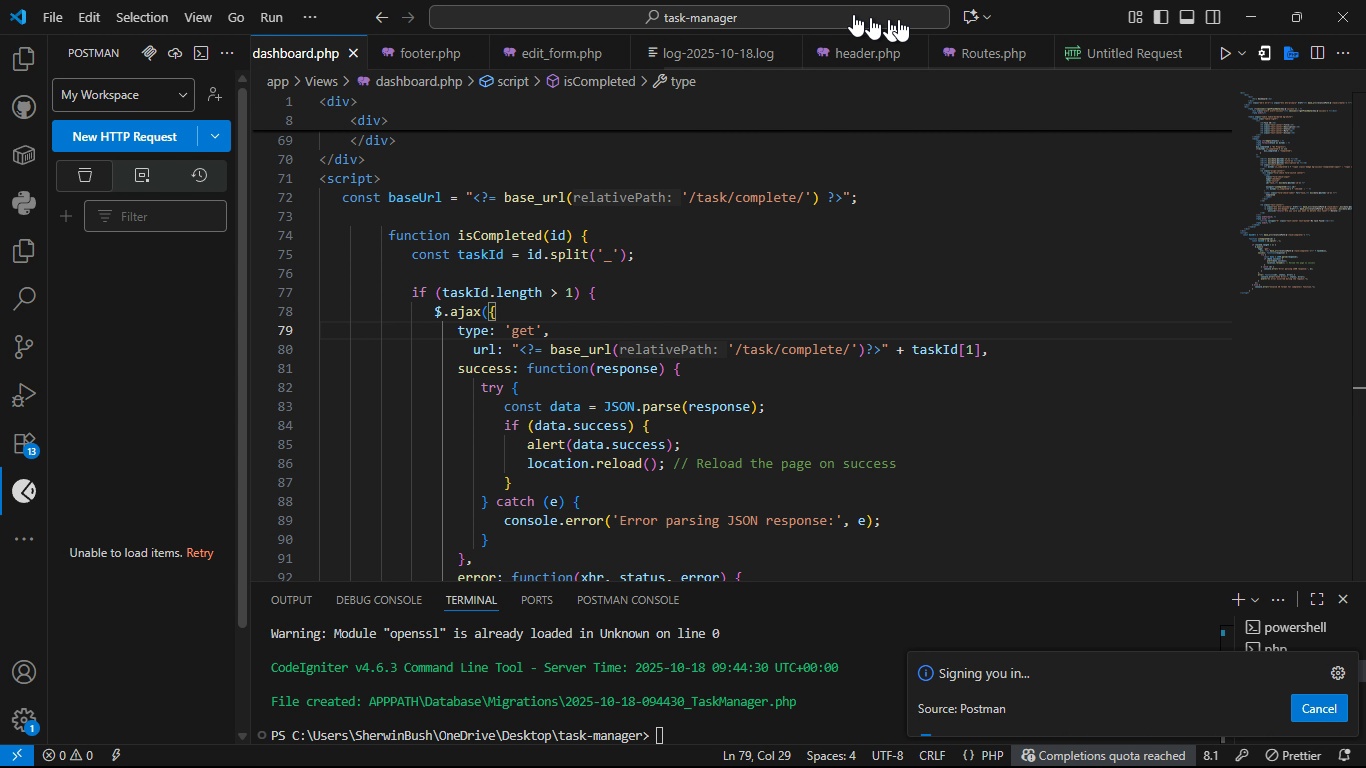 
wait(5.75)
 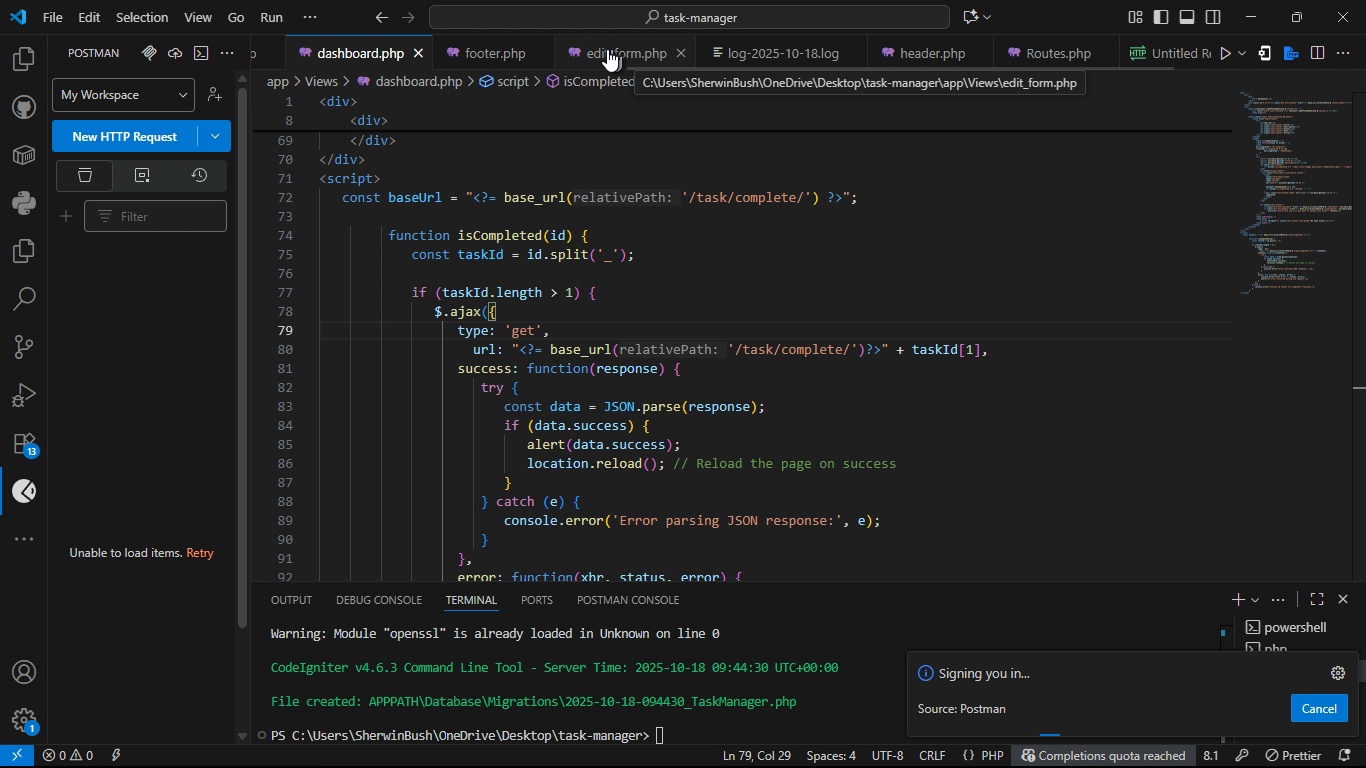 
left_click([990, 49])
 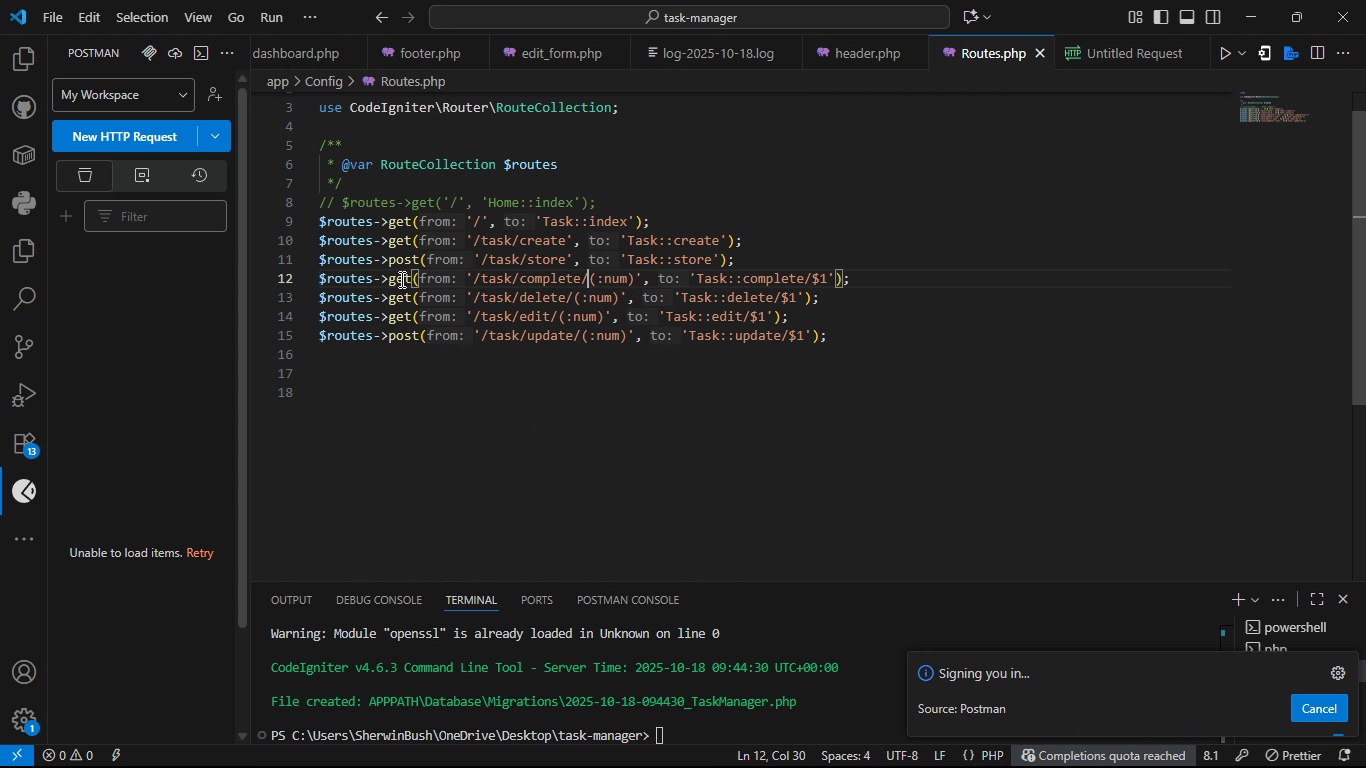 
double_click([400, 279])
 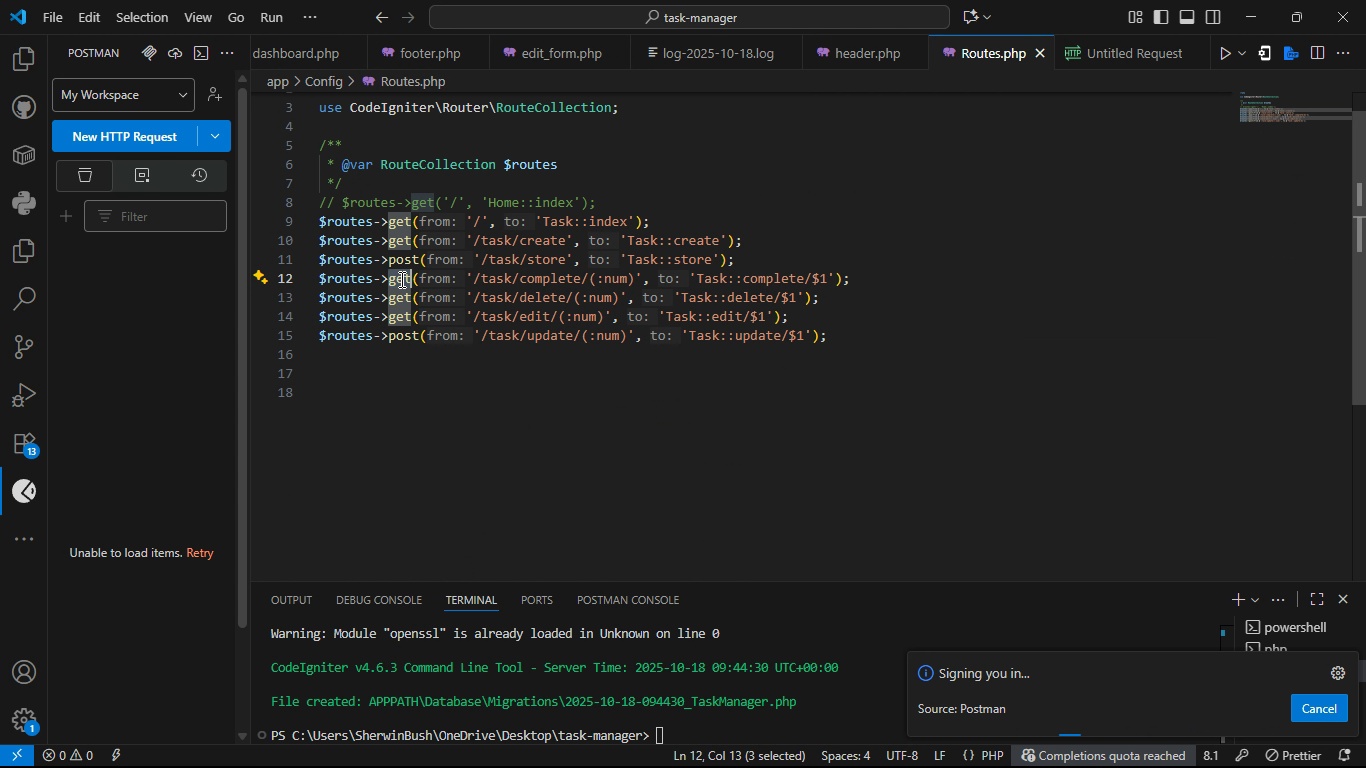 
key(Control+S)
 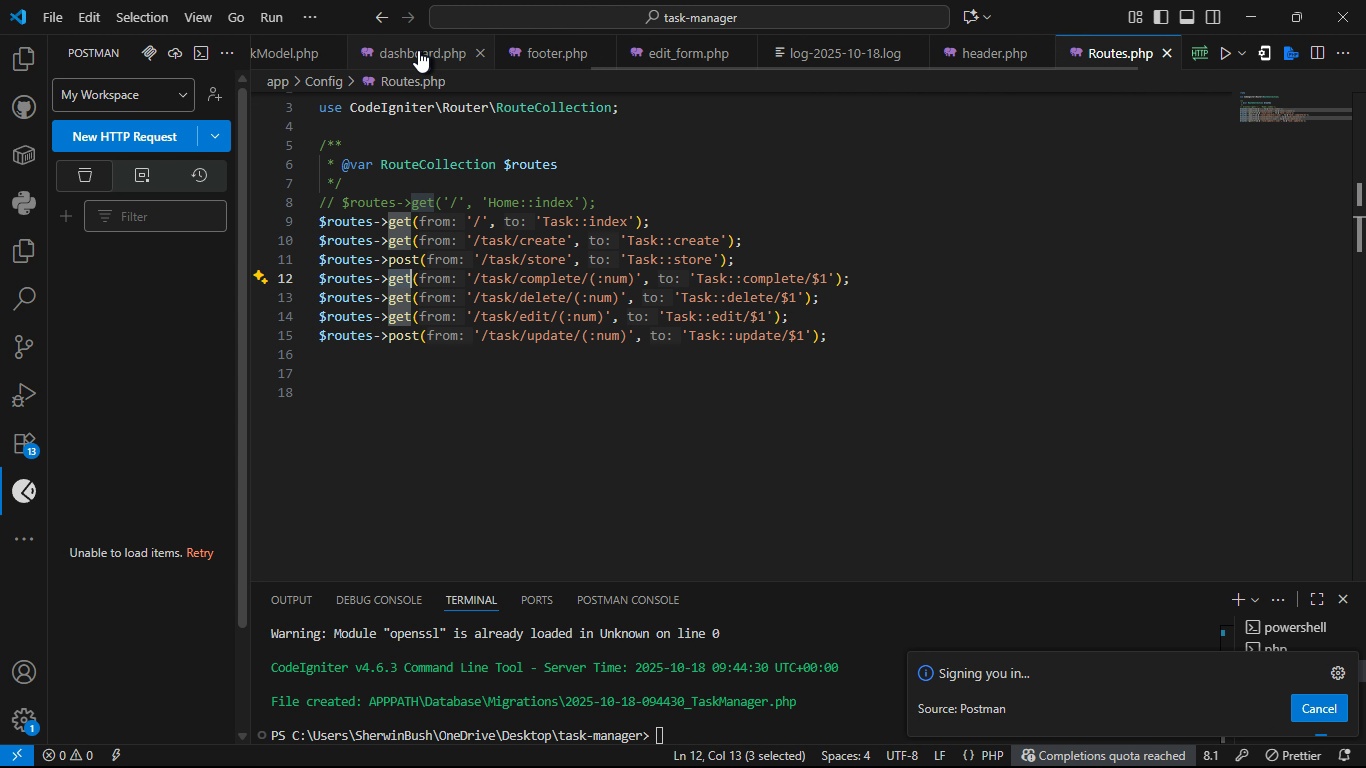 
left_click([417, 50])
 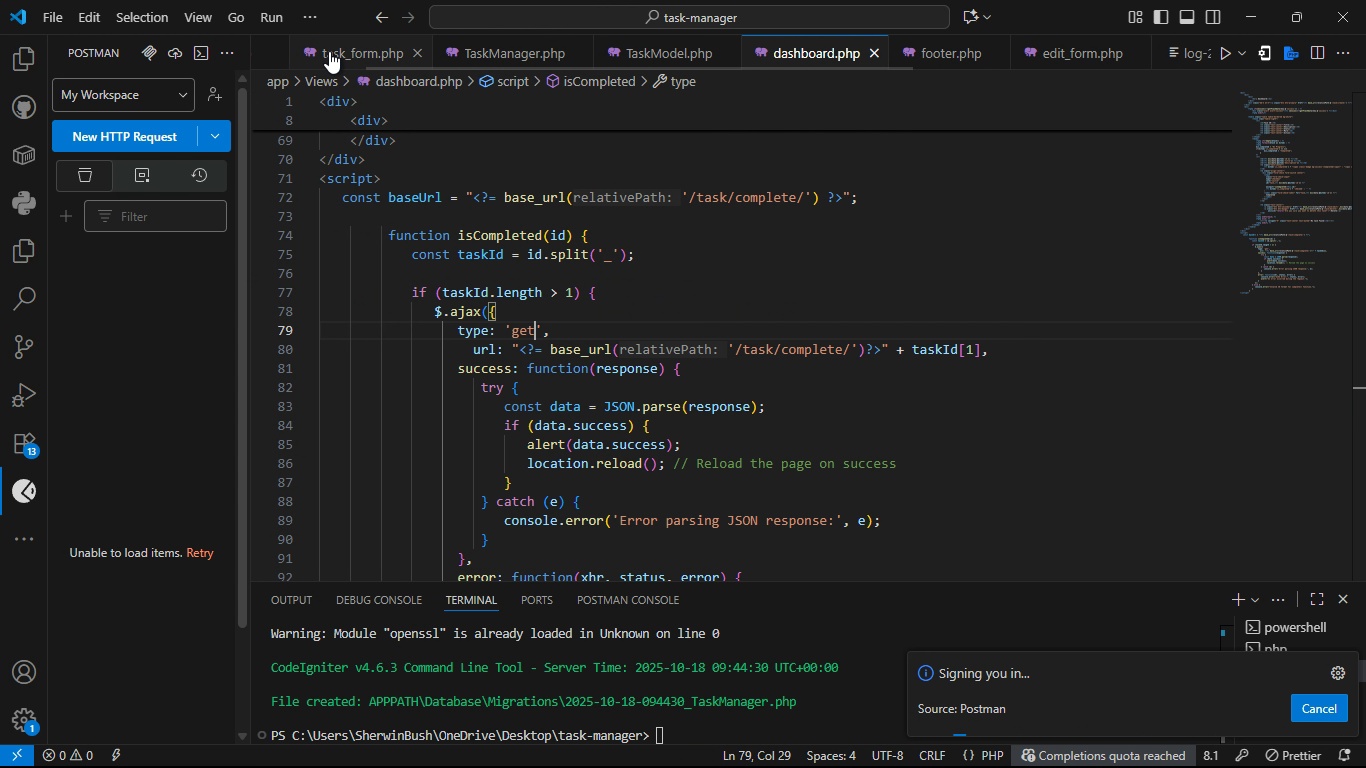 
wait(5.53)
 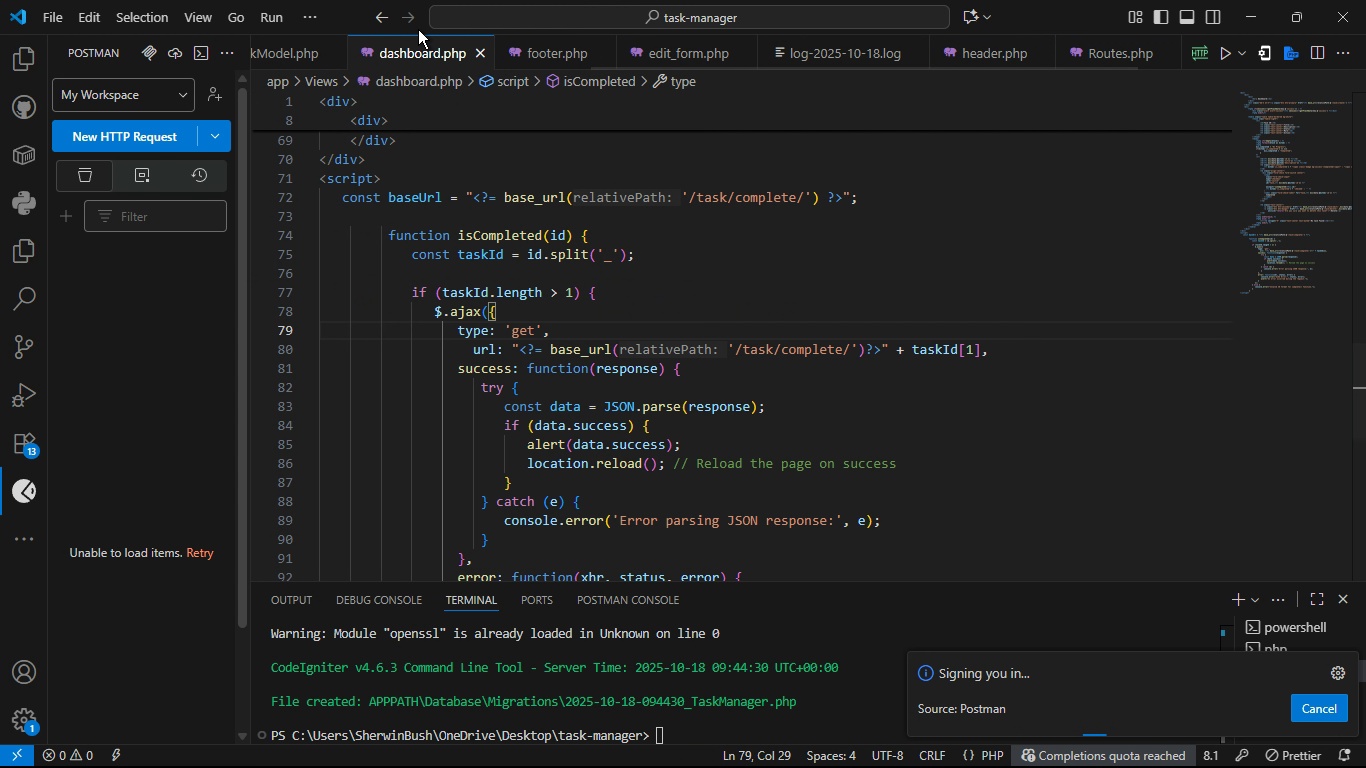 
left_click([414, 44])
 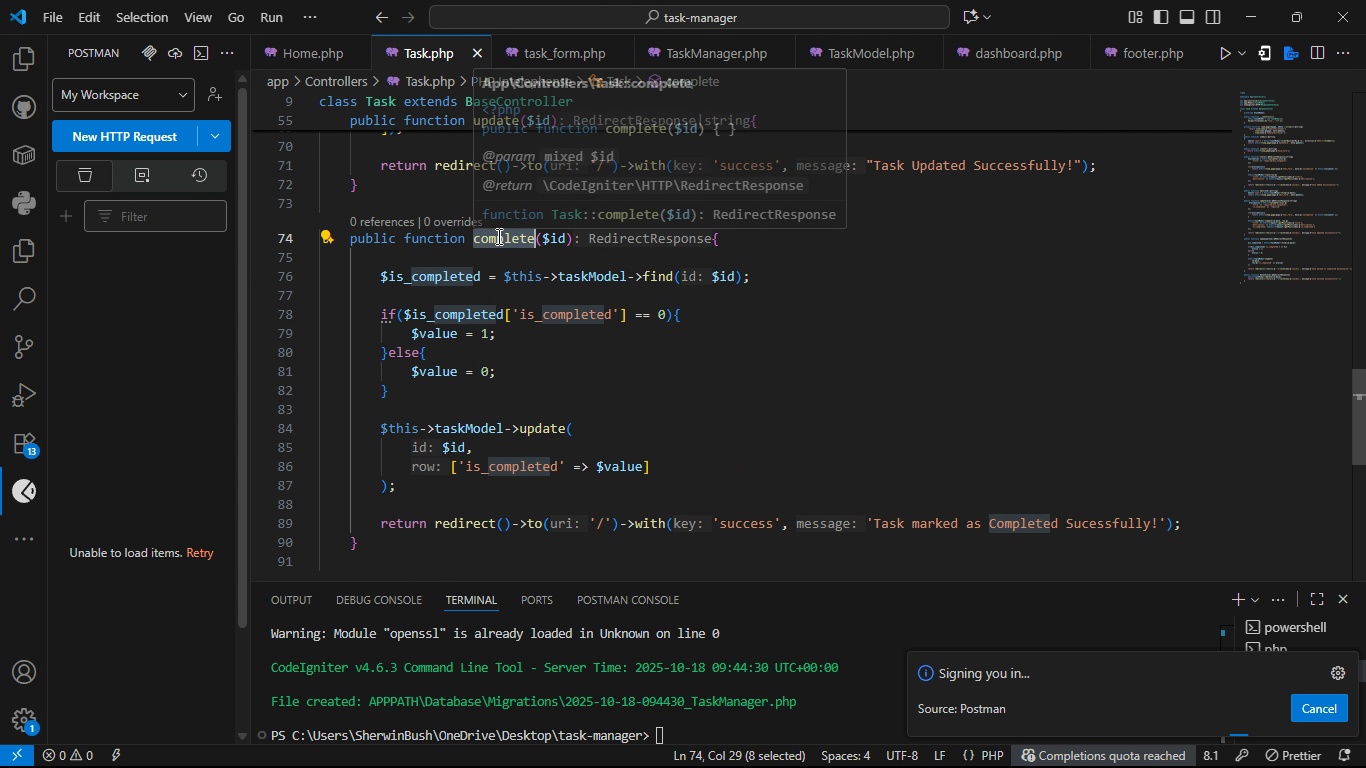 
left_click([497, 236])
 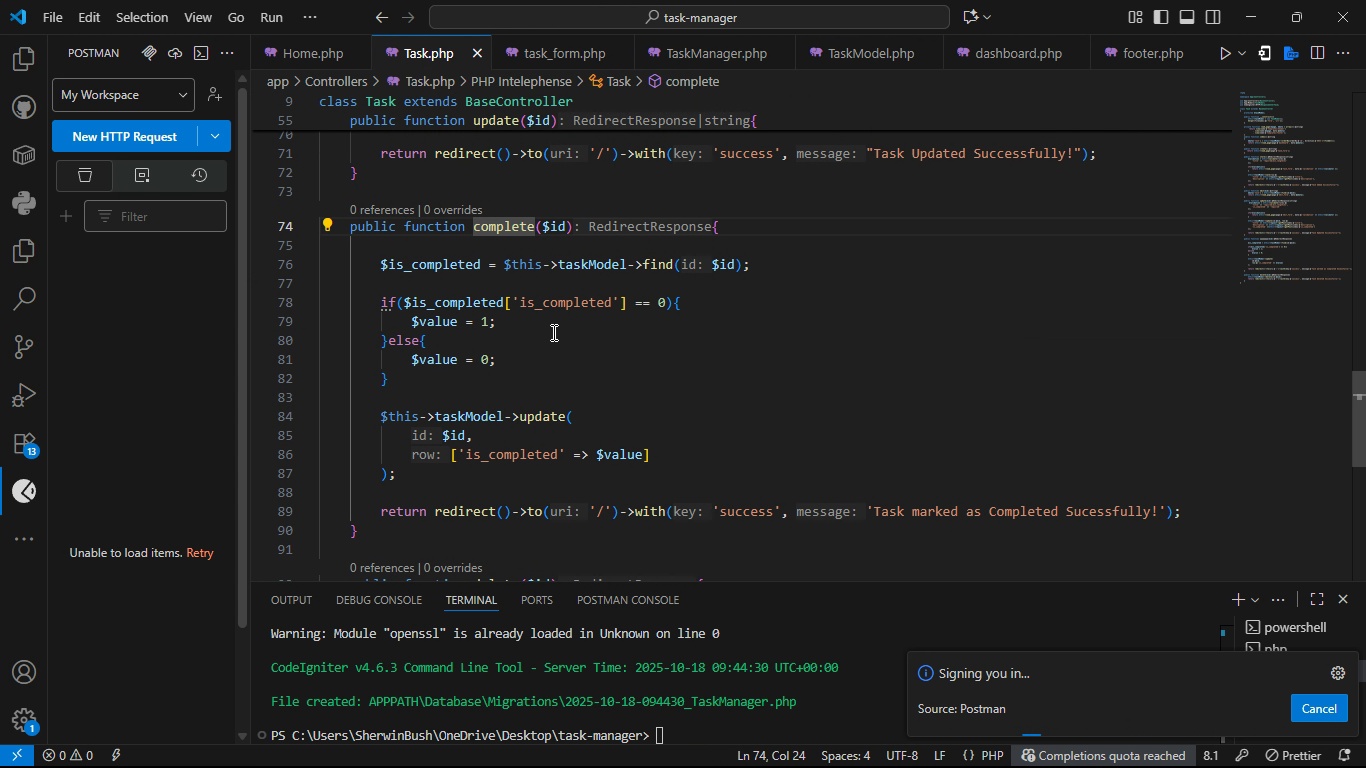 
key(Control+S)
 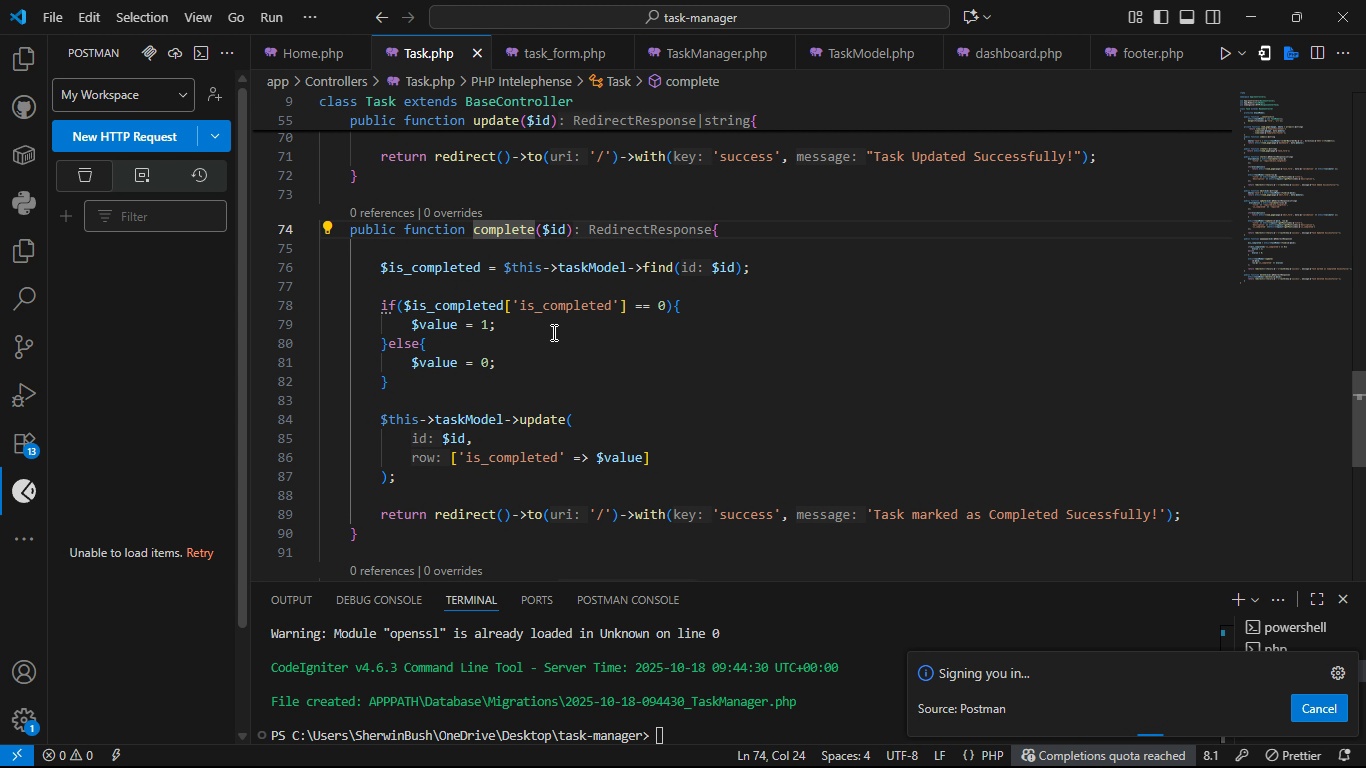 
key(Alt+Tab)
 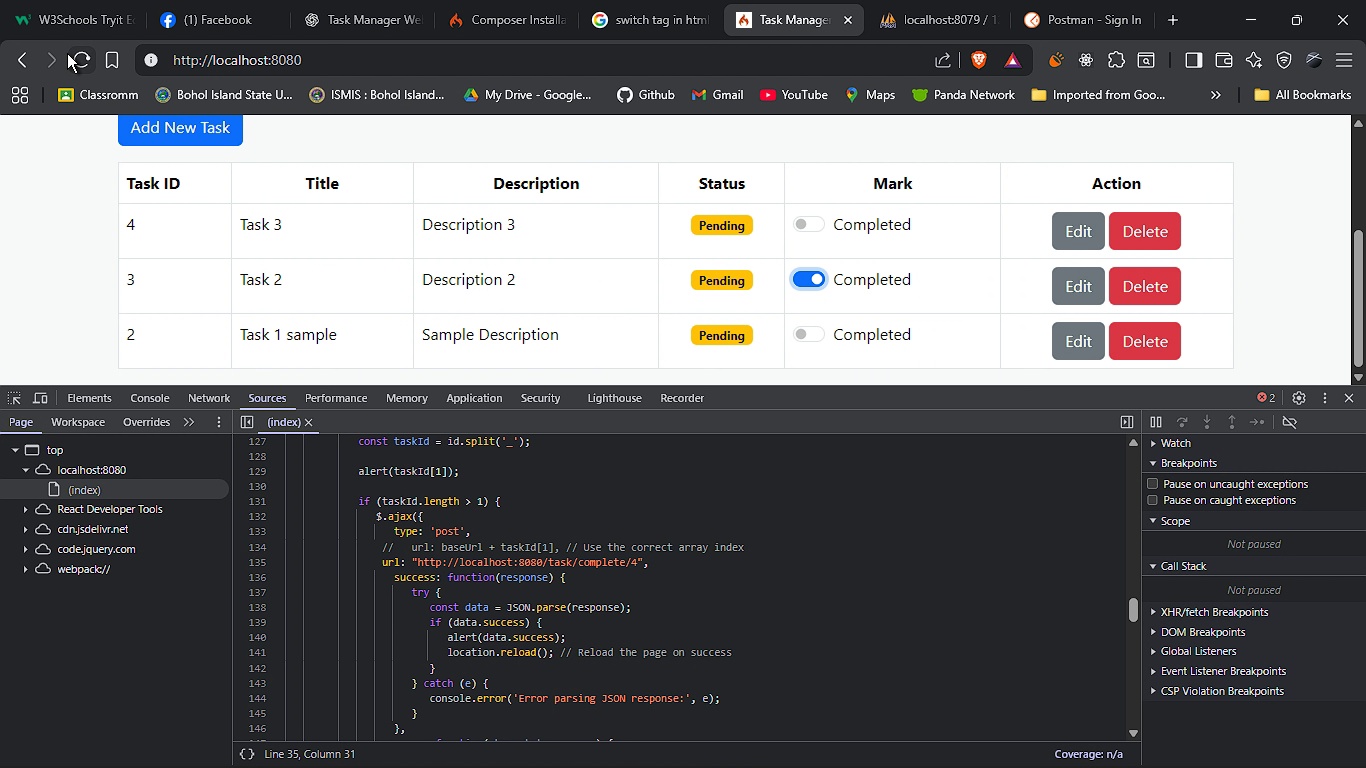 
right_click([67, 53])
 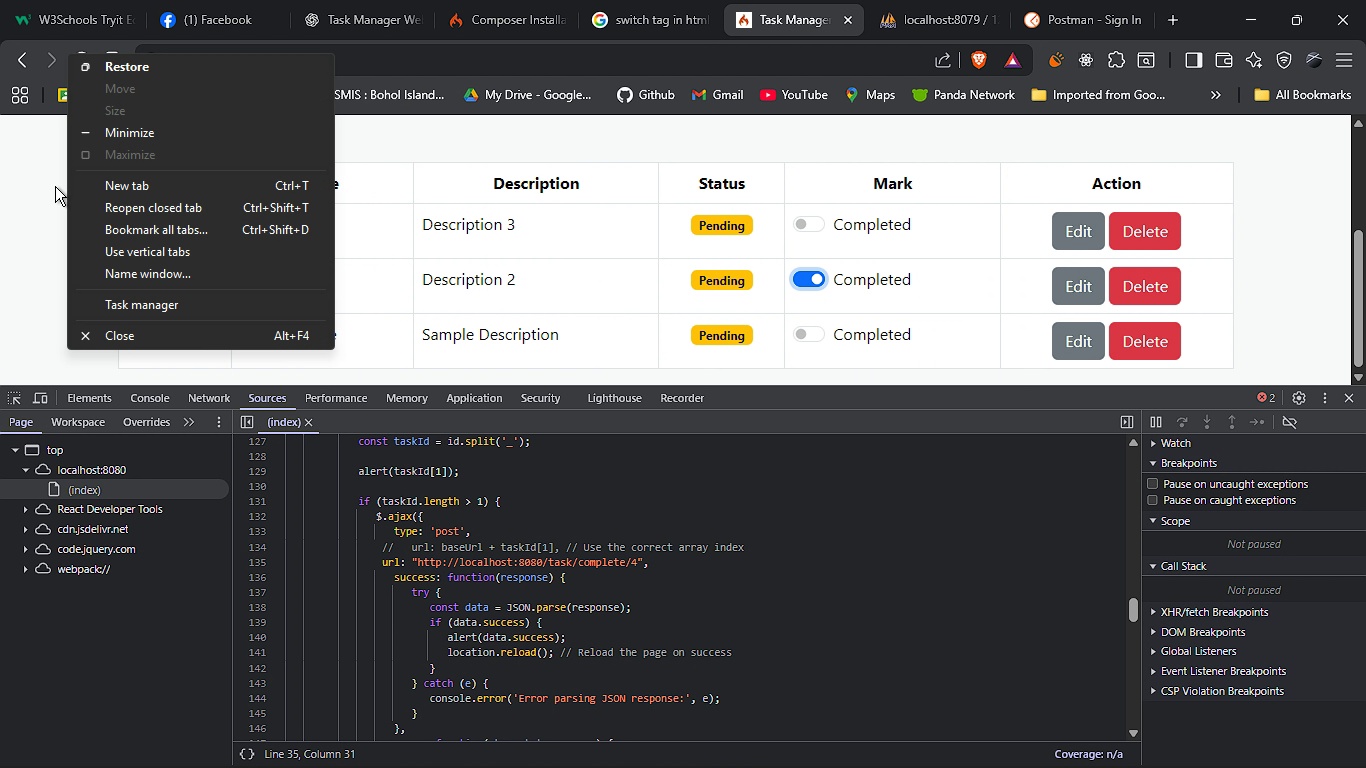 
left_click([55, 186])
 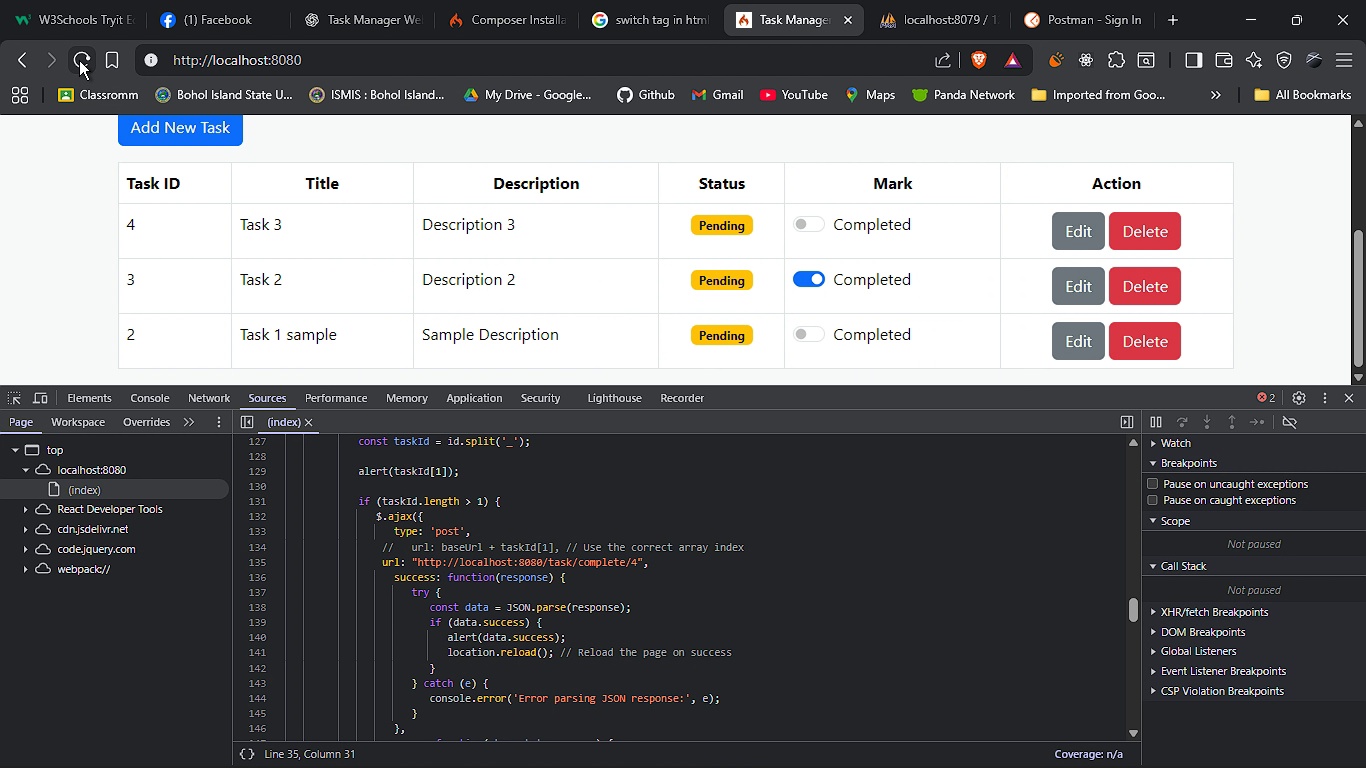 
right_click([79, 60])
 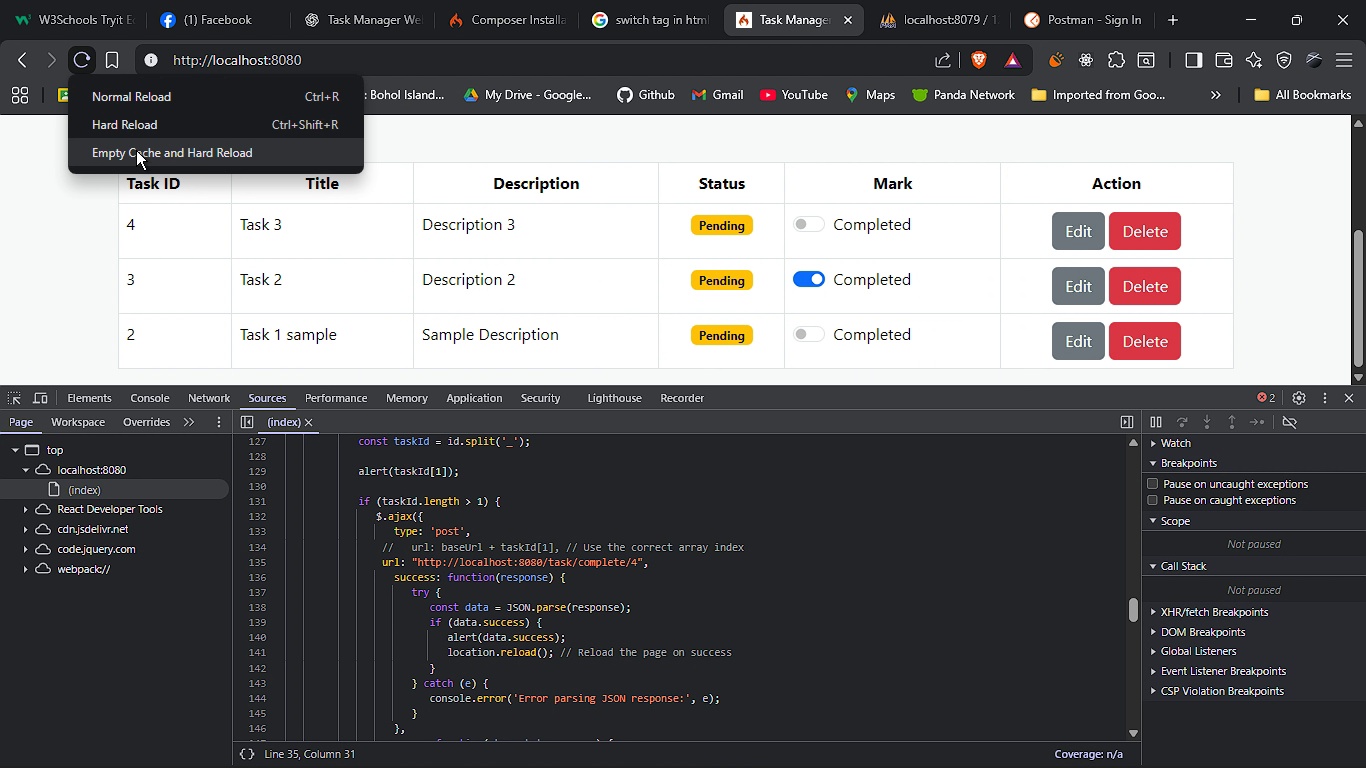 
left_click([136, 150])
 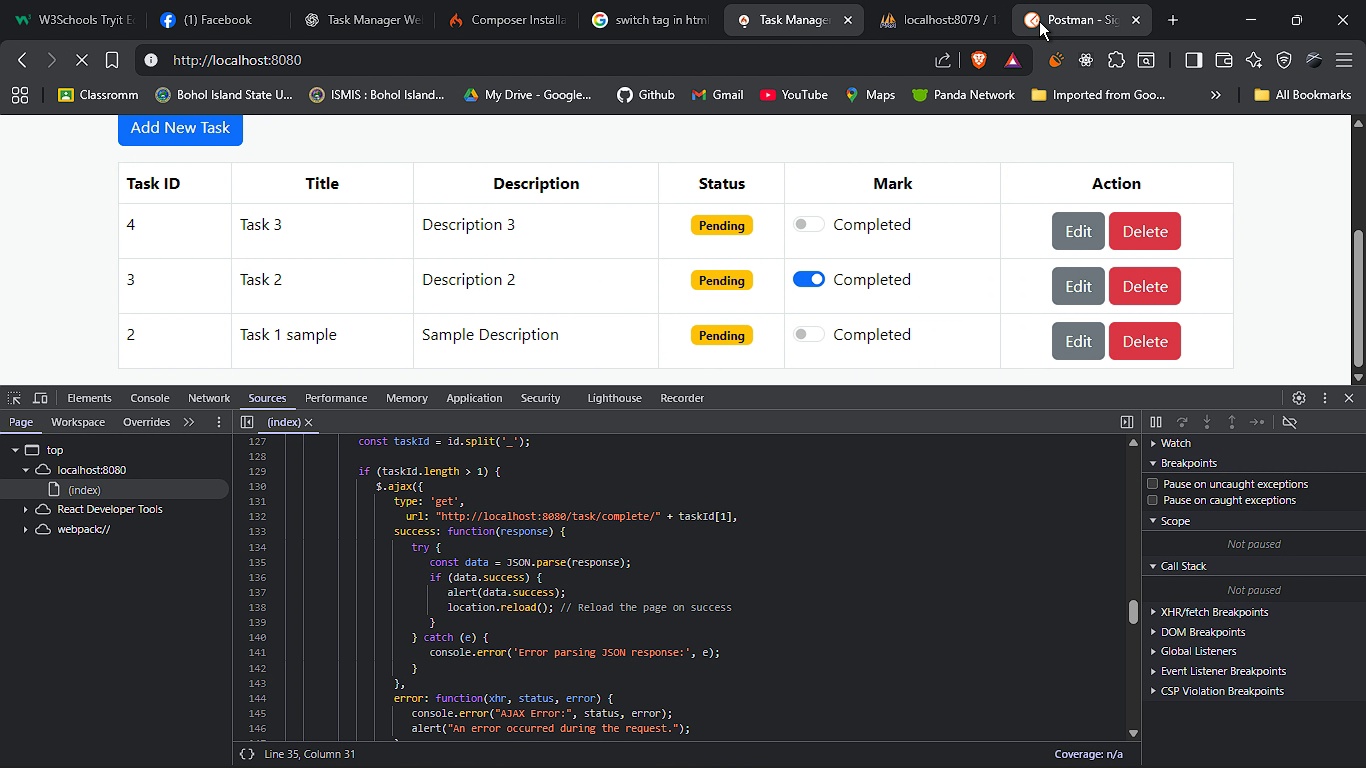 
left_click([1039, 21])
 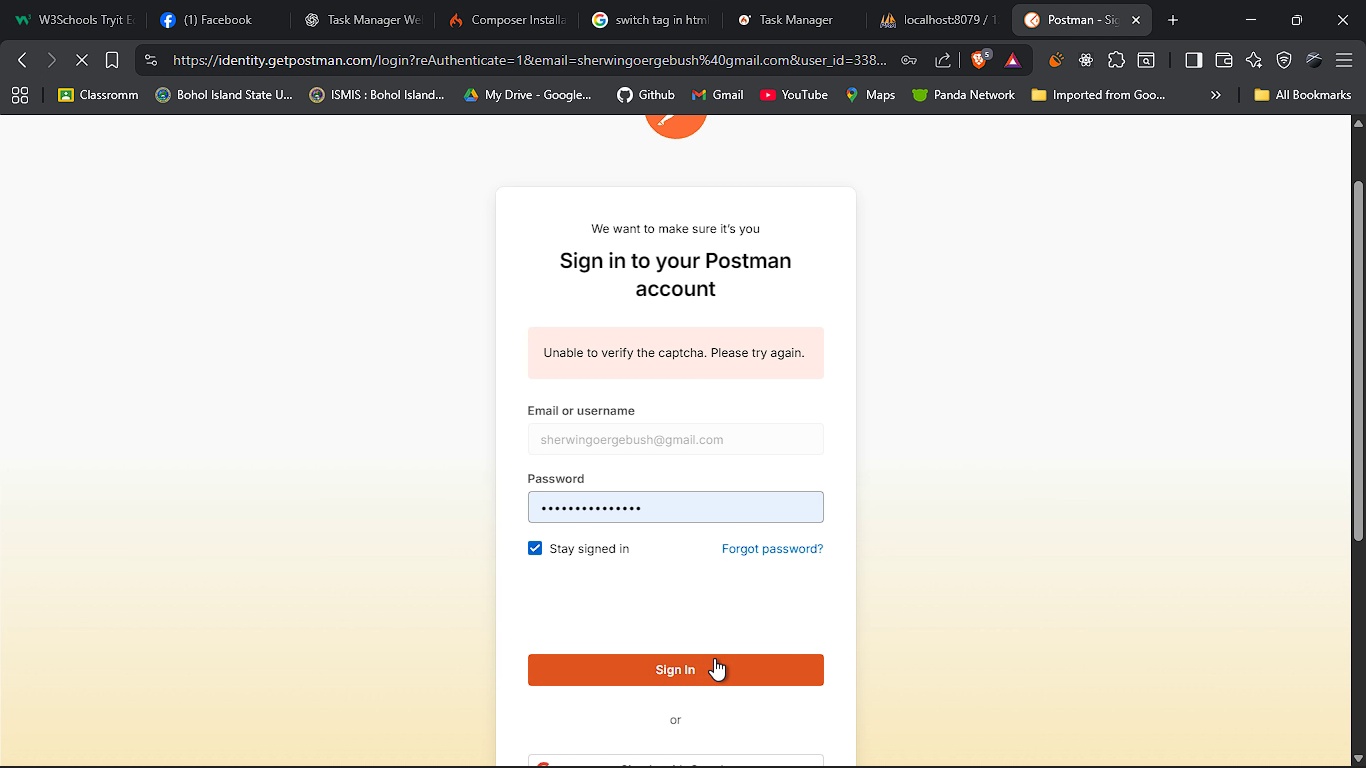 
left_click([714, 658])
 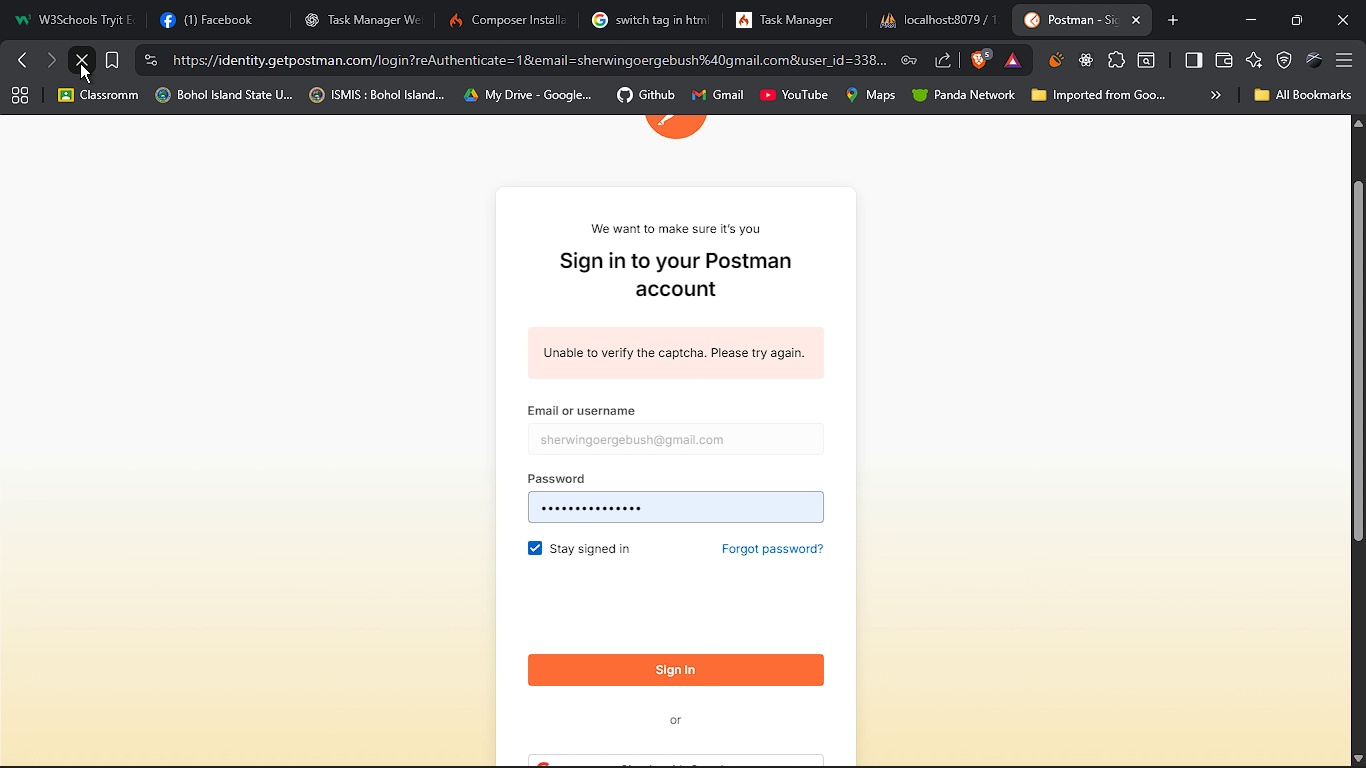 
double_click([80, 63])
 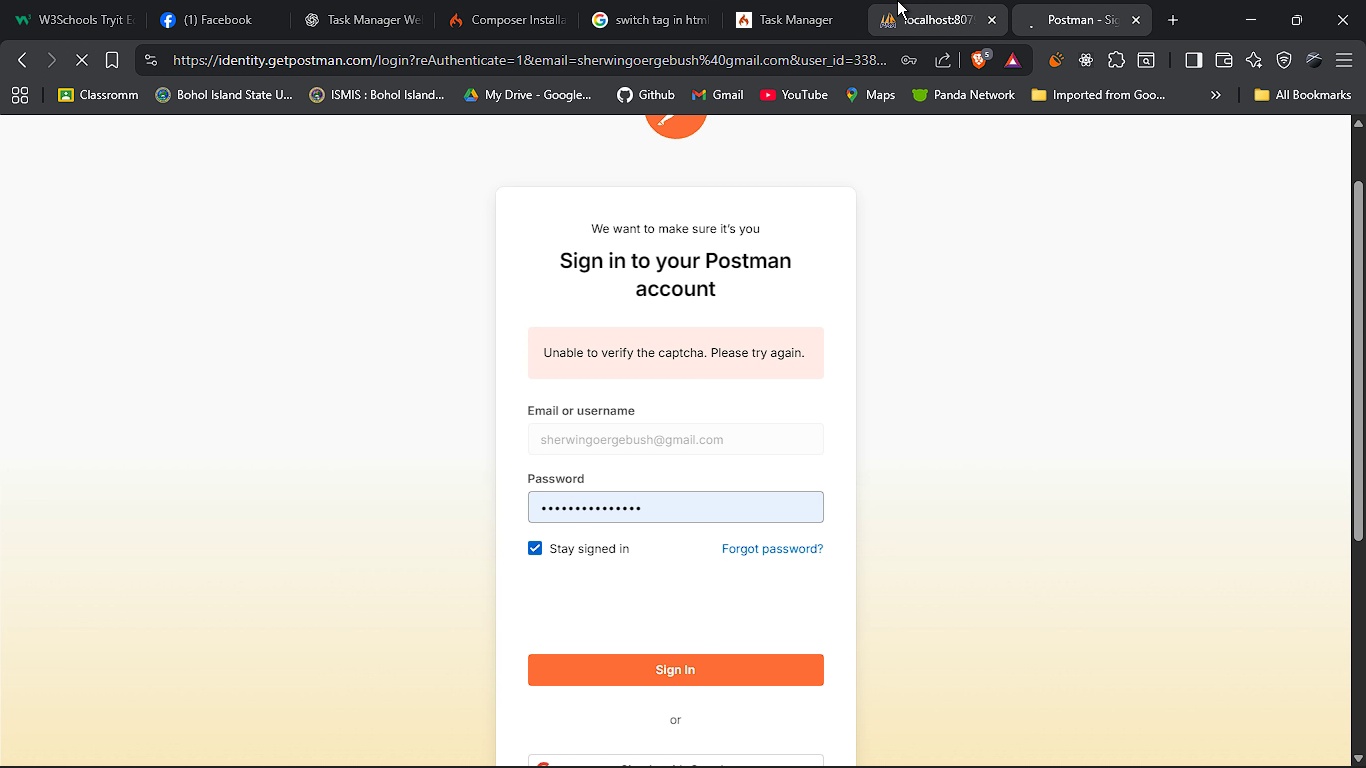 
left_click([897, 0])
 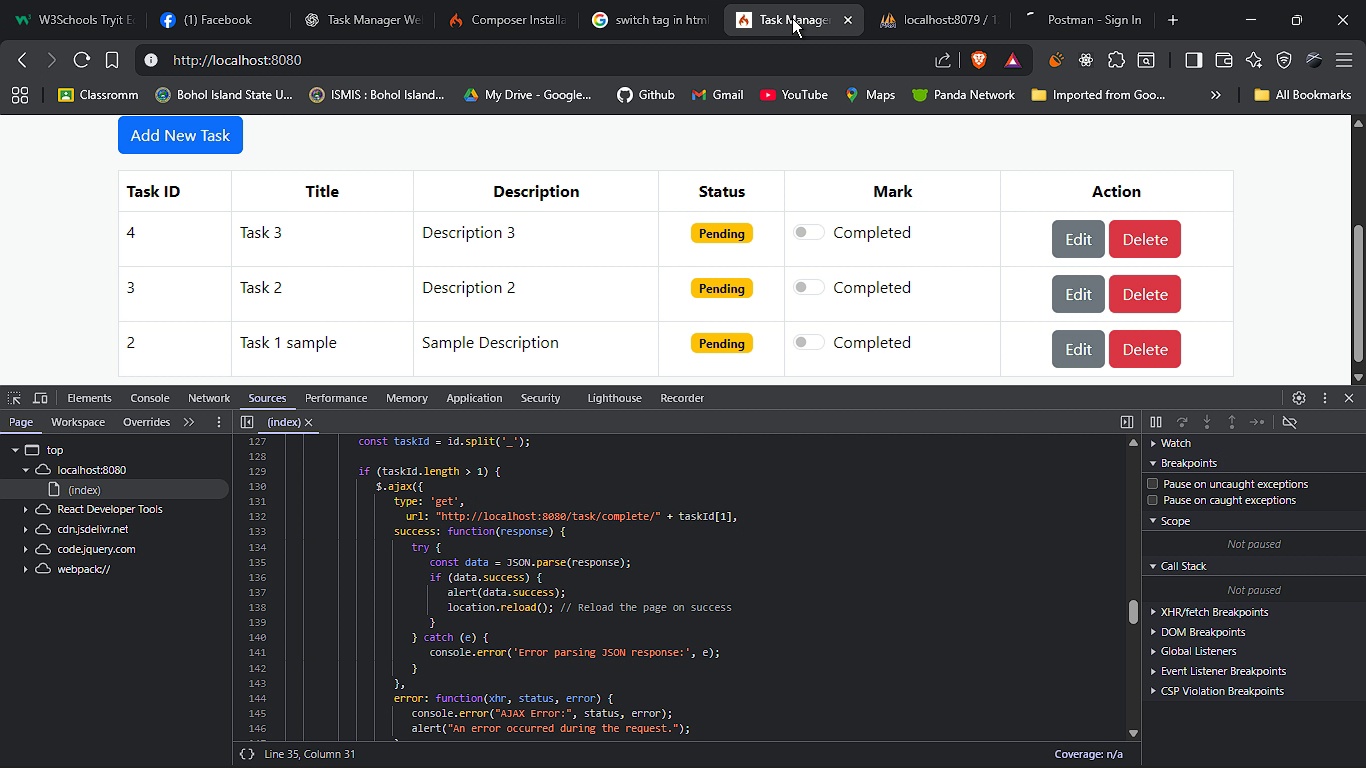 
left_click([792, 18])
 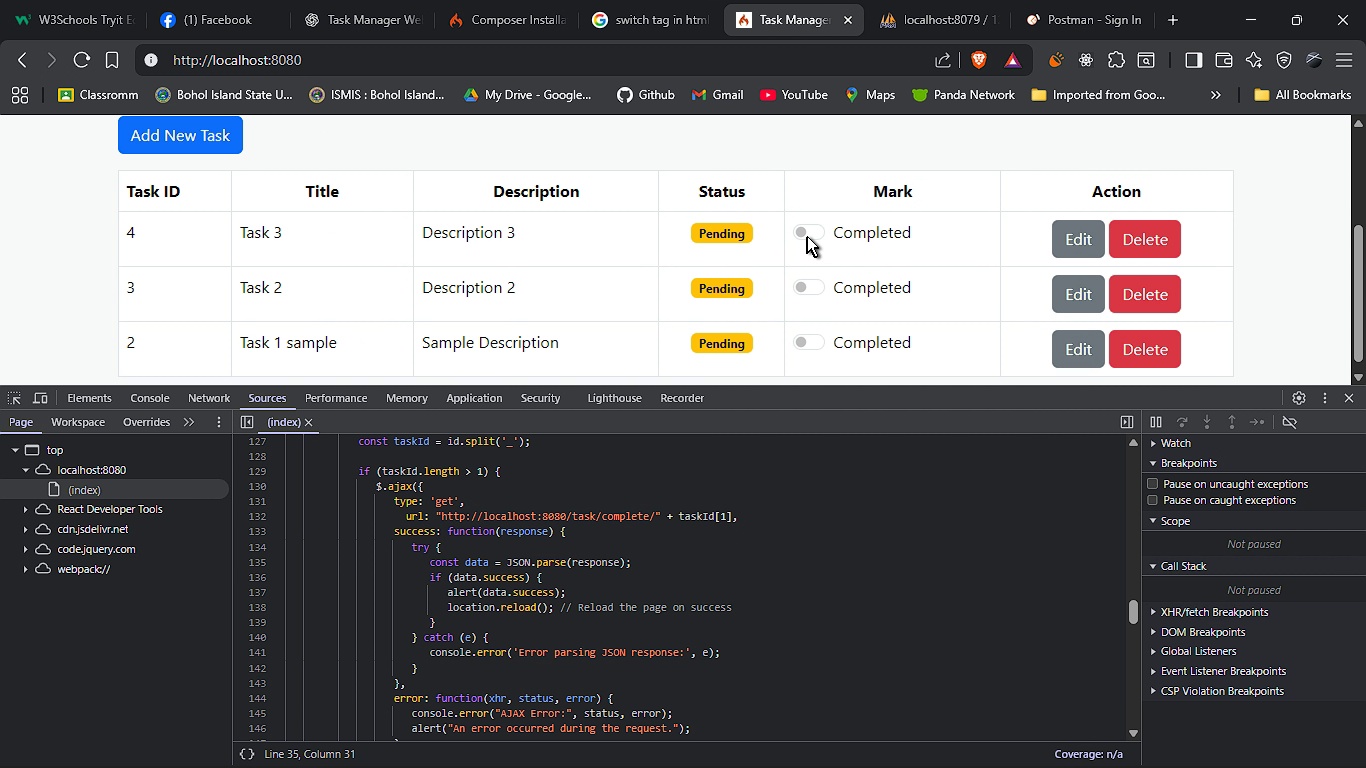 
left_click([807, 235])
 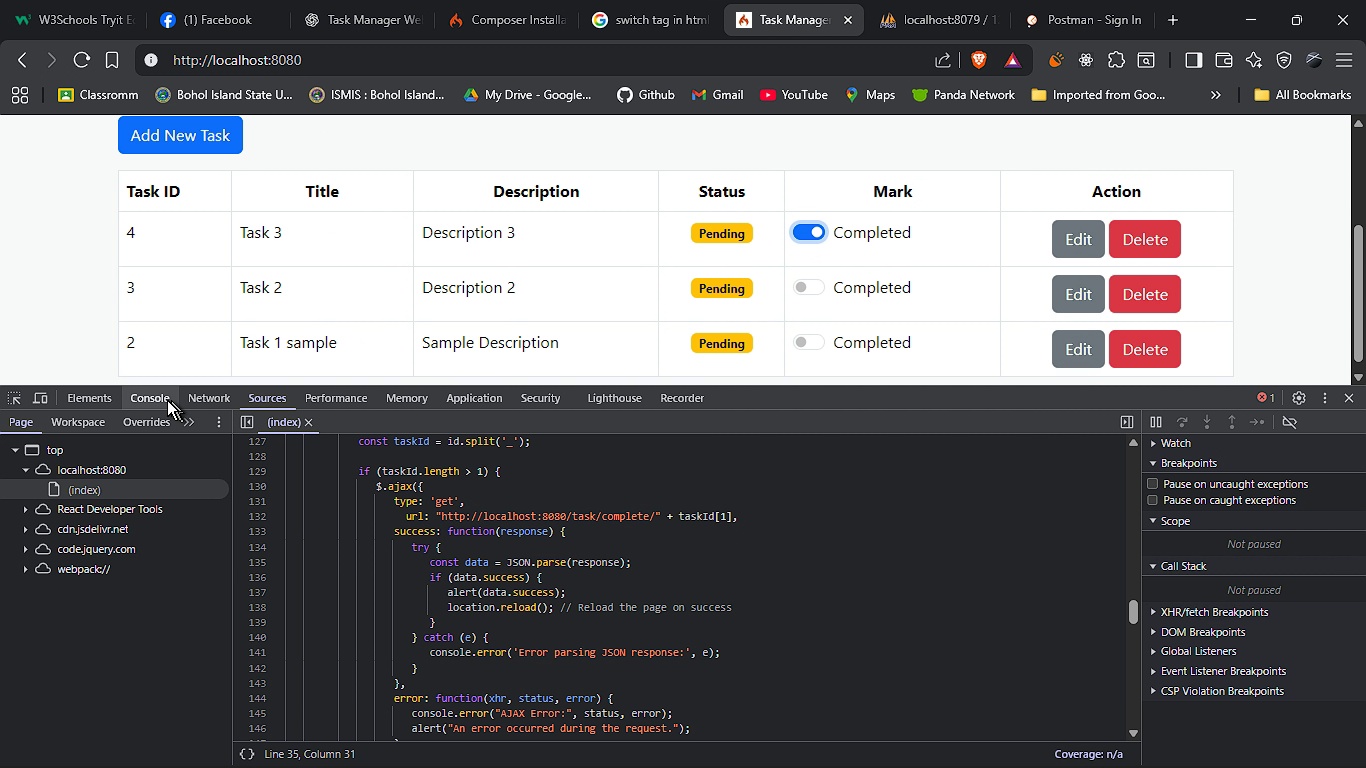 
left_click([159, 398])
 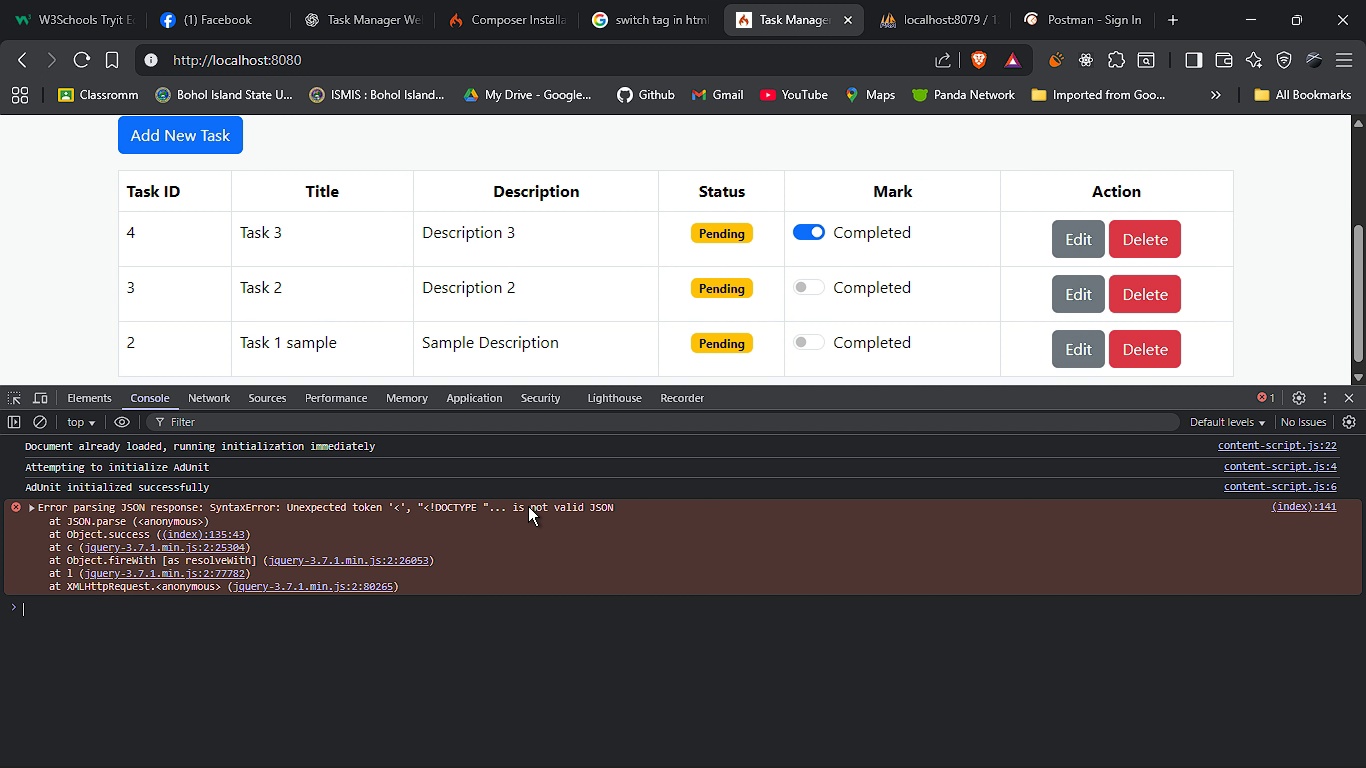 
key(Alt+Tab)
 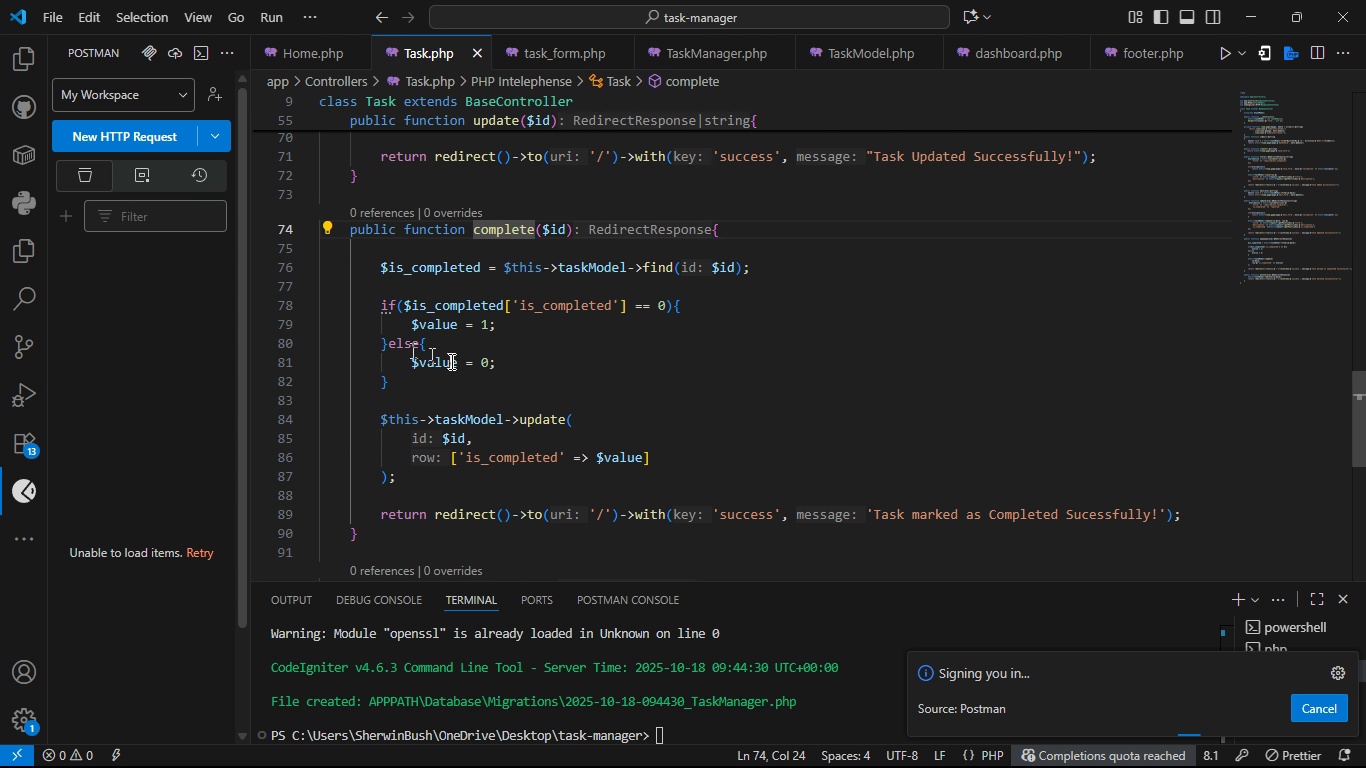 
mouse_move([482, 349])
 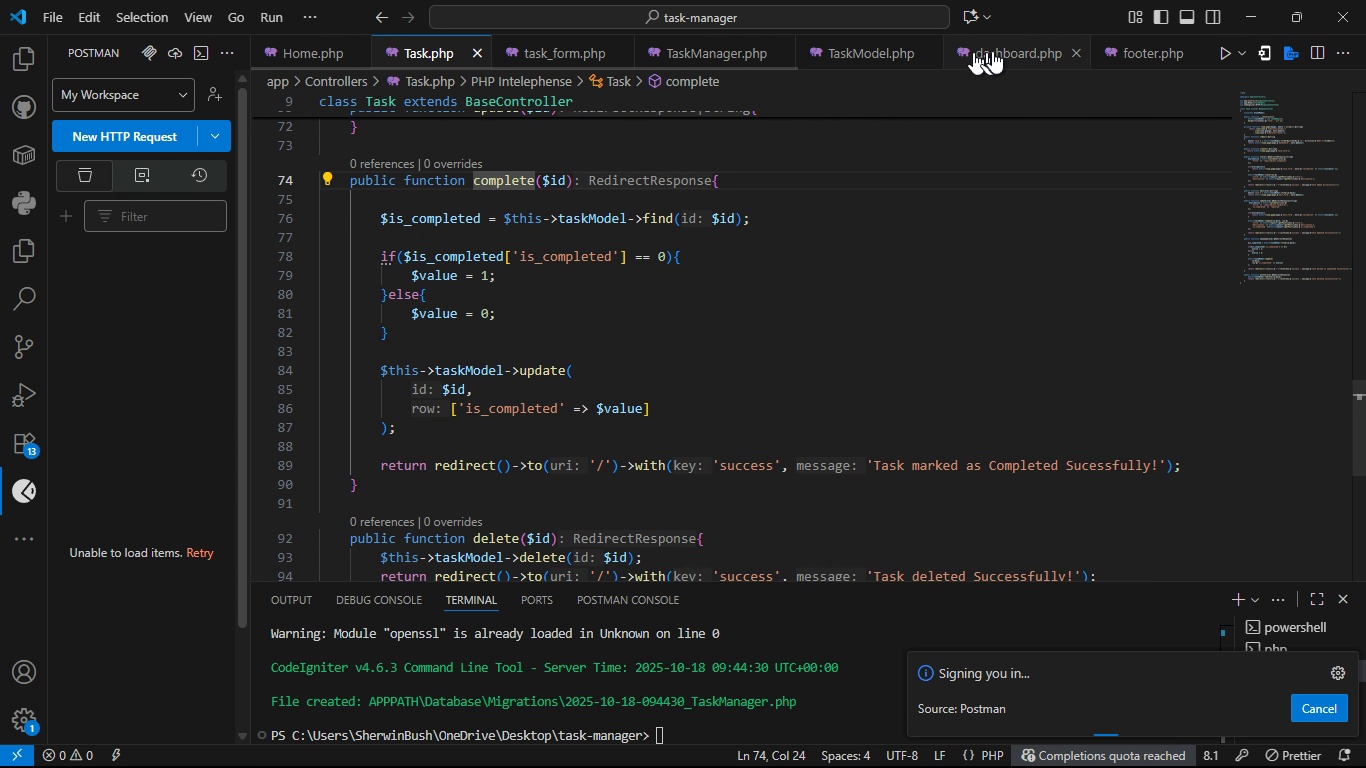 
left_click([994, 50])
 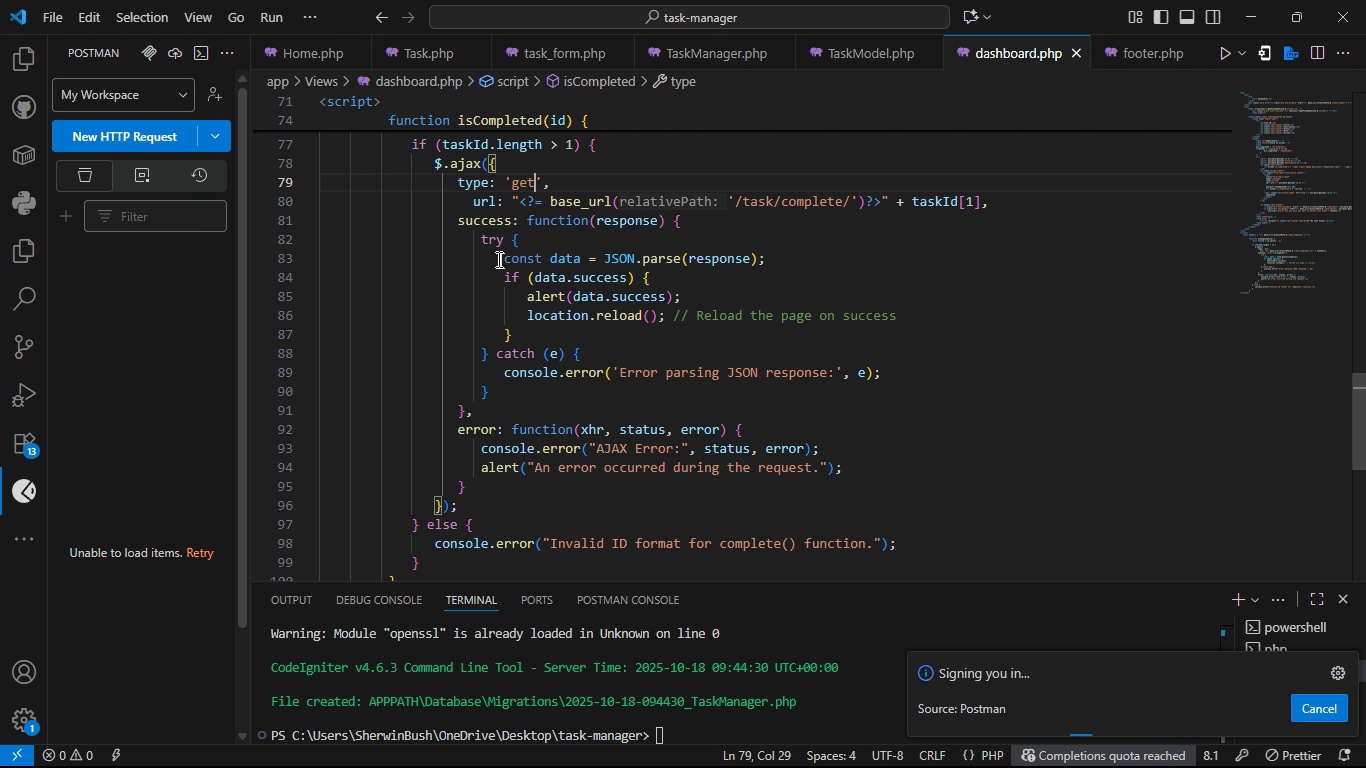 
left_click([496, 259])
 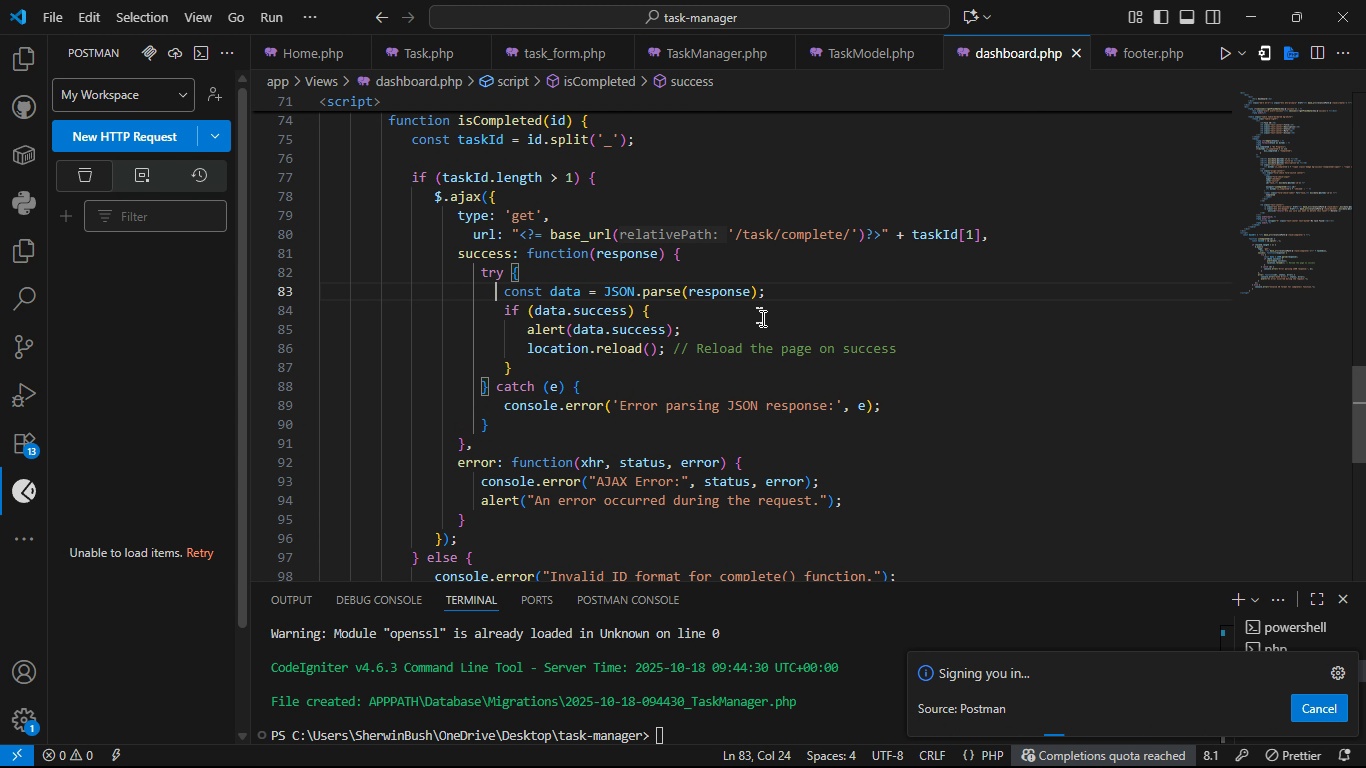 
key(Alt+AltLeft)
 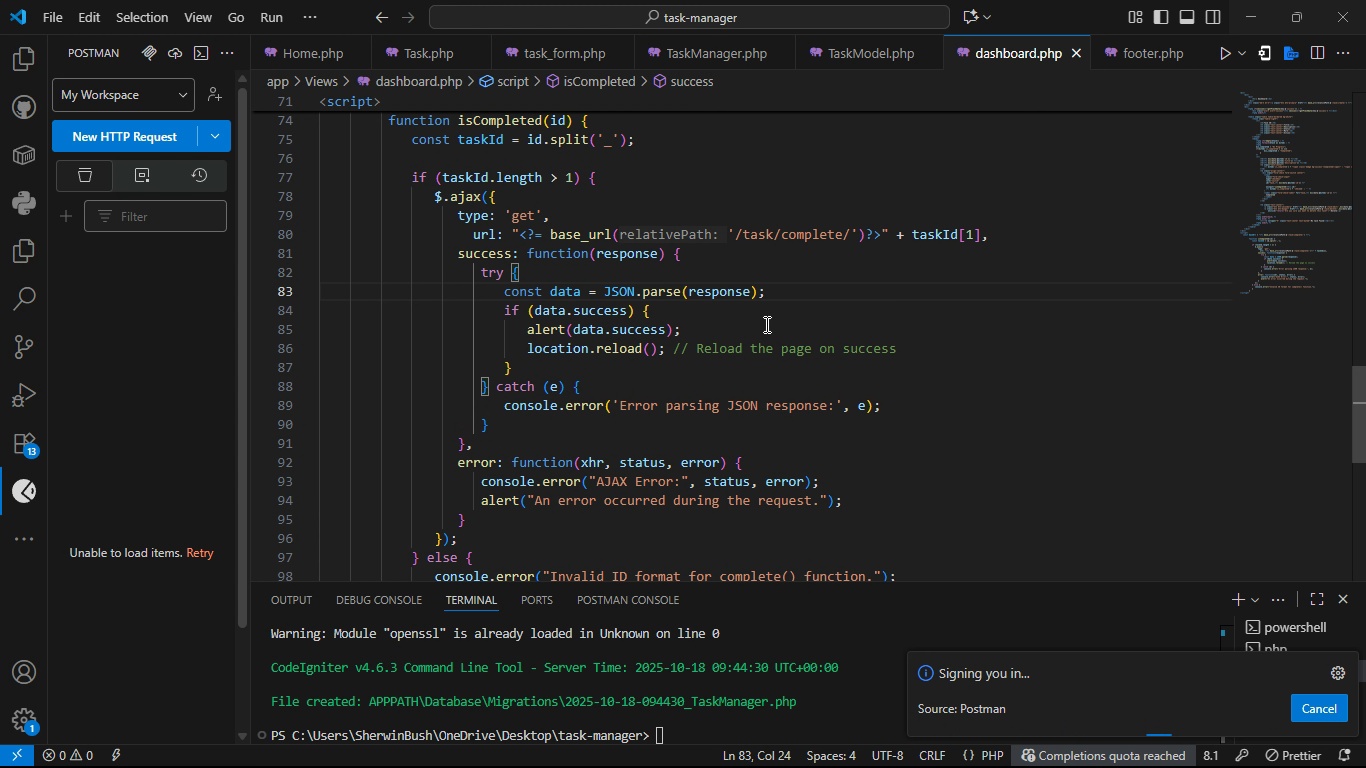 
key(Alt+Tab)
 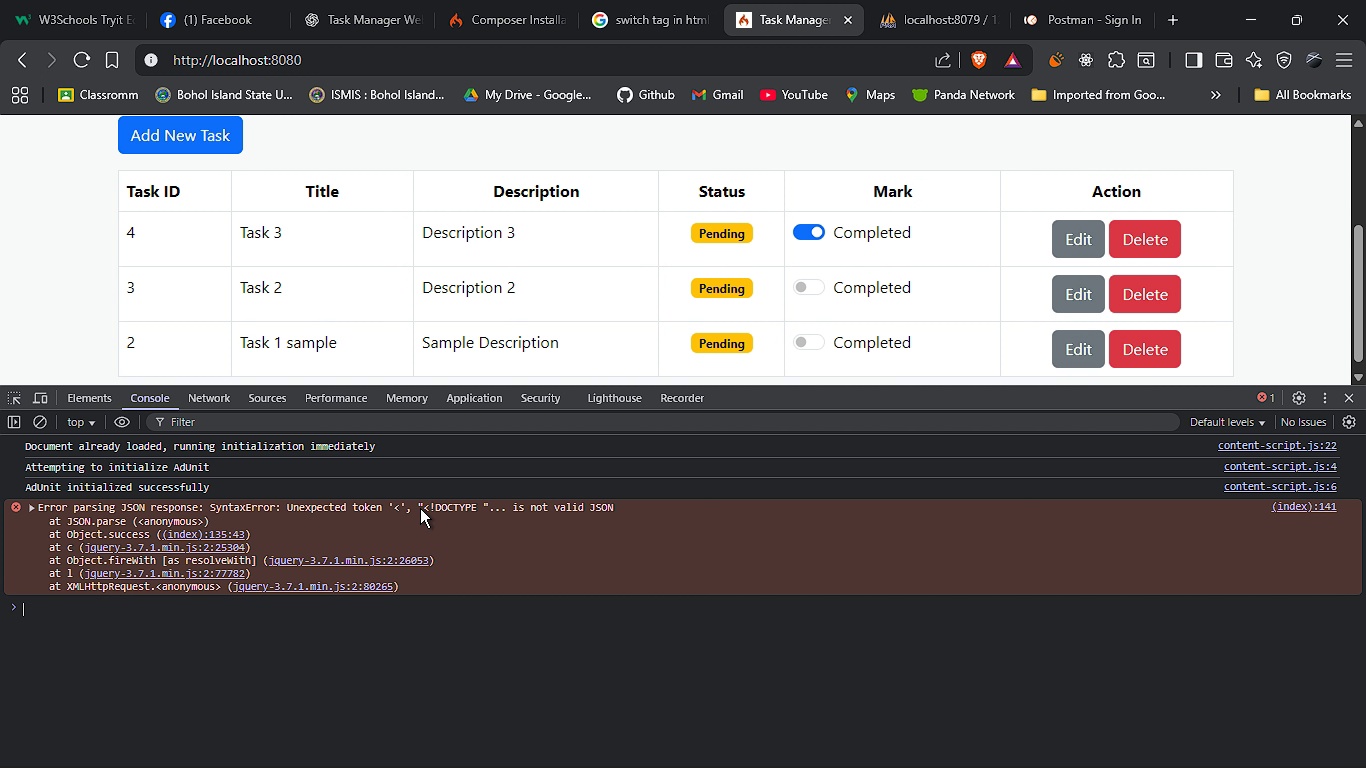 
left_click([420, 508])
 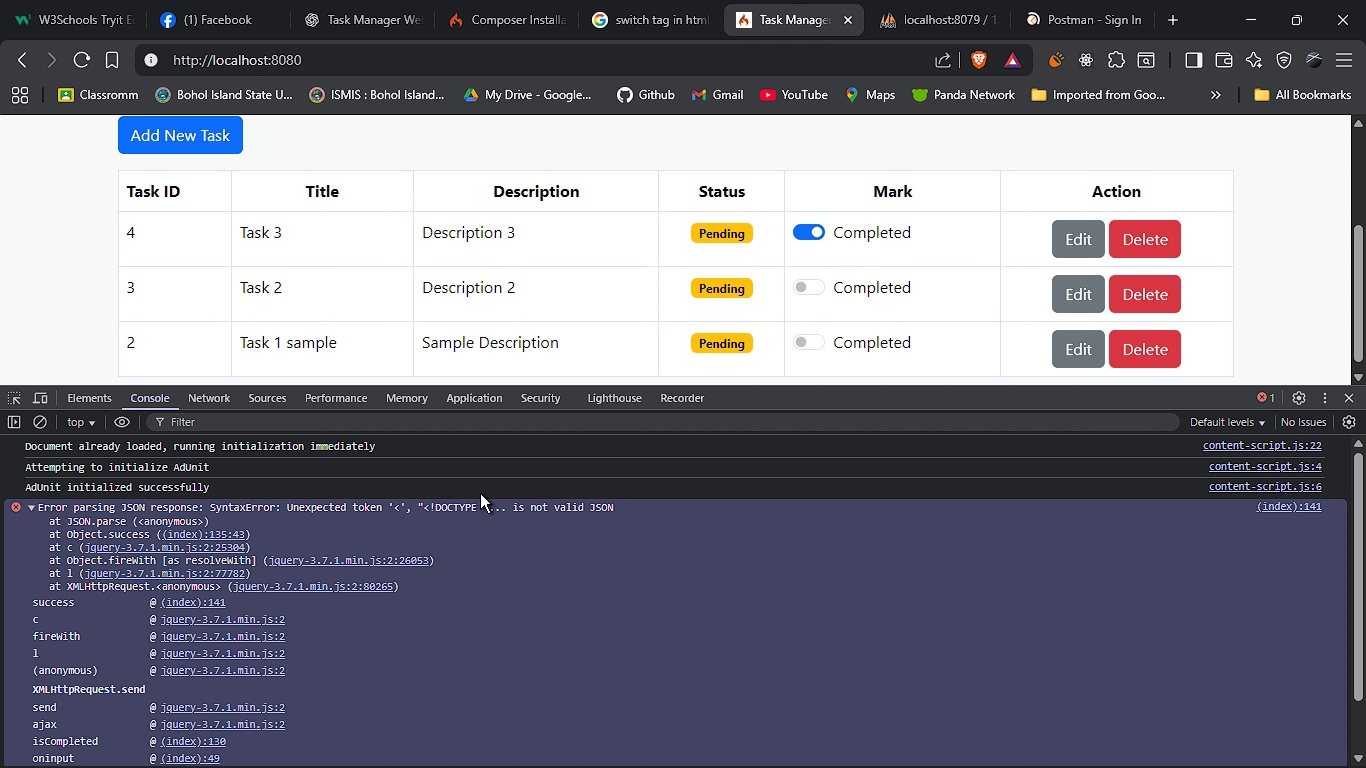 
key(Alt+Tab)
 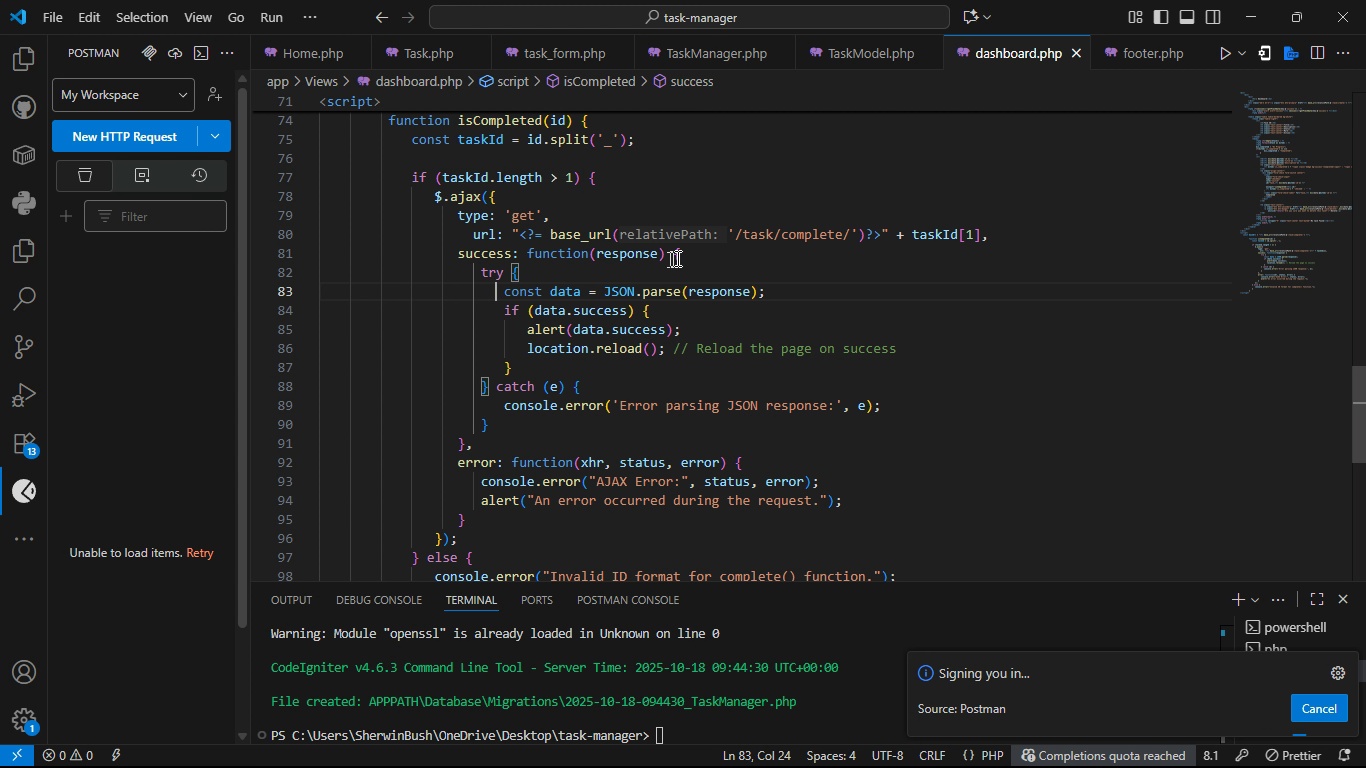 
left_click([693, 254])
 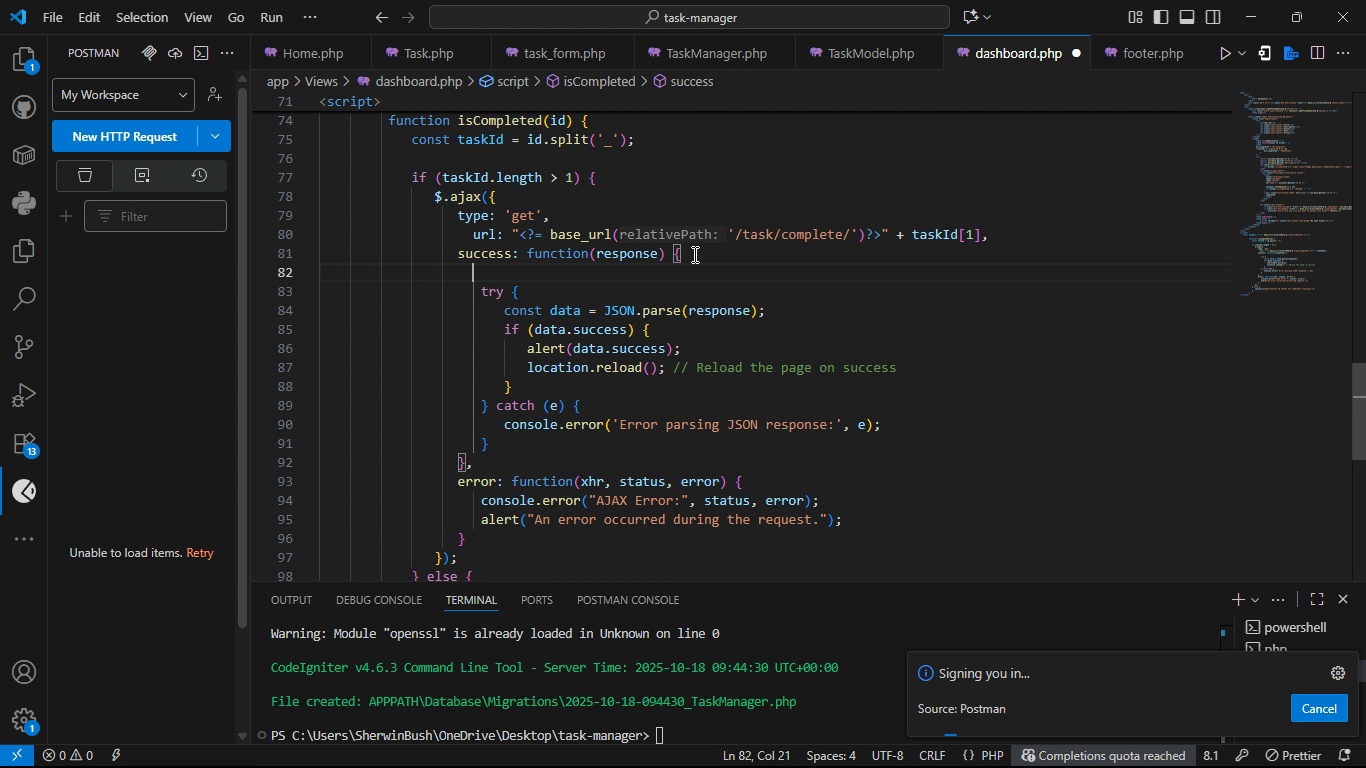 
key(Enter)
 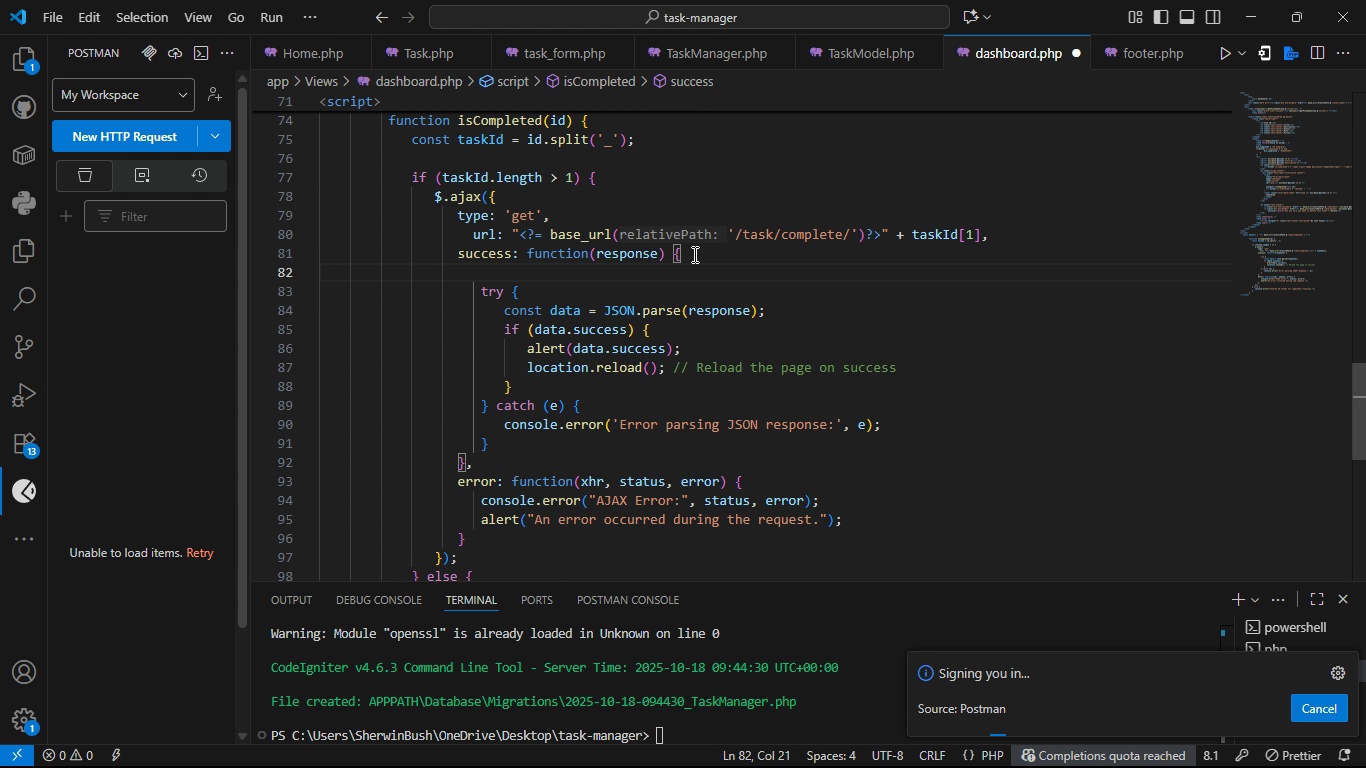 
type(cons)
key(Tab)
type(.log(resp)
key(Tab)
 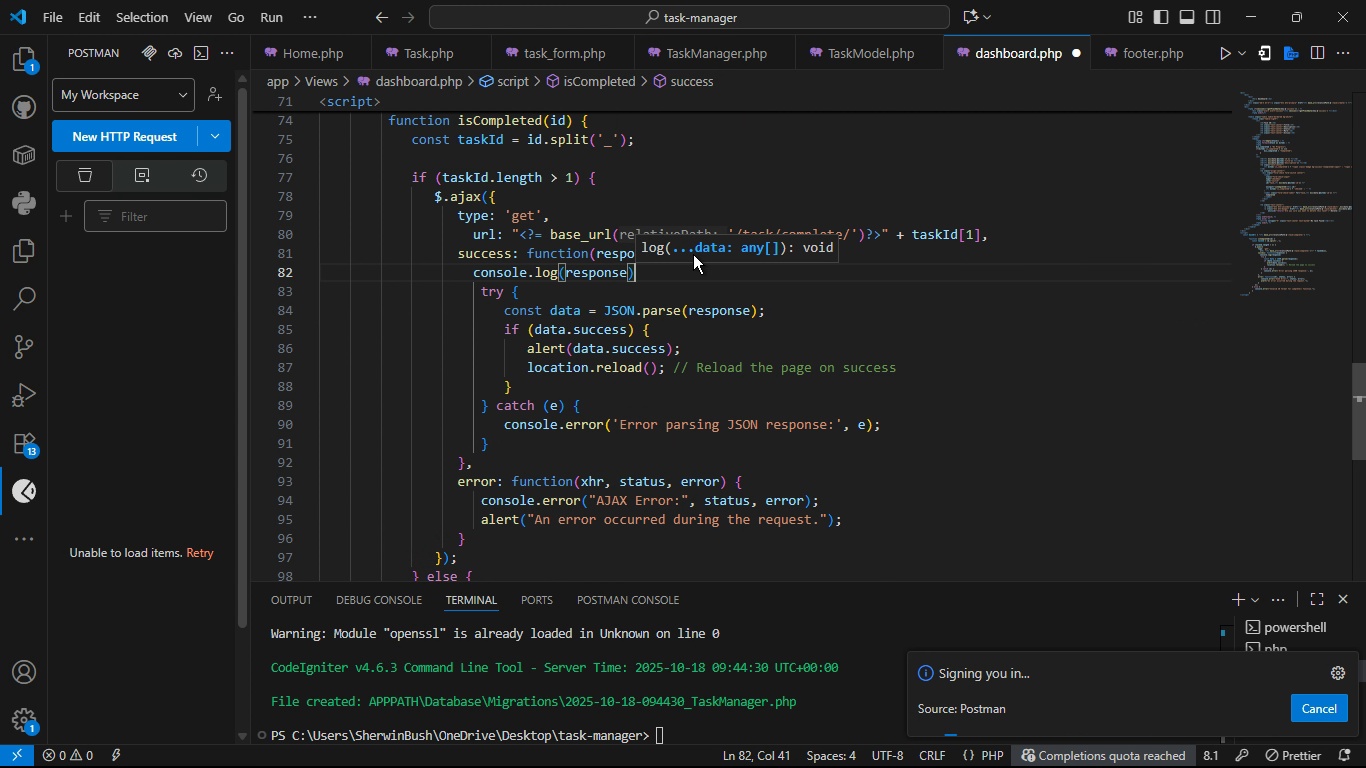 
key(ArrowRight)
 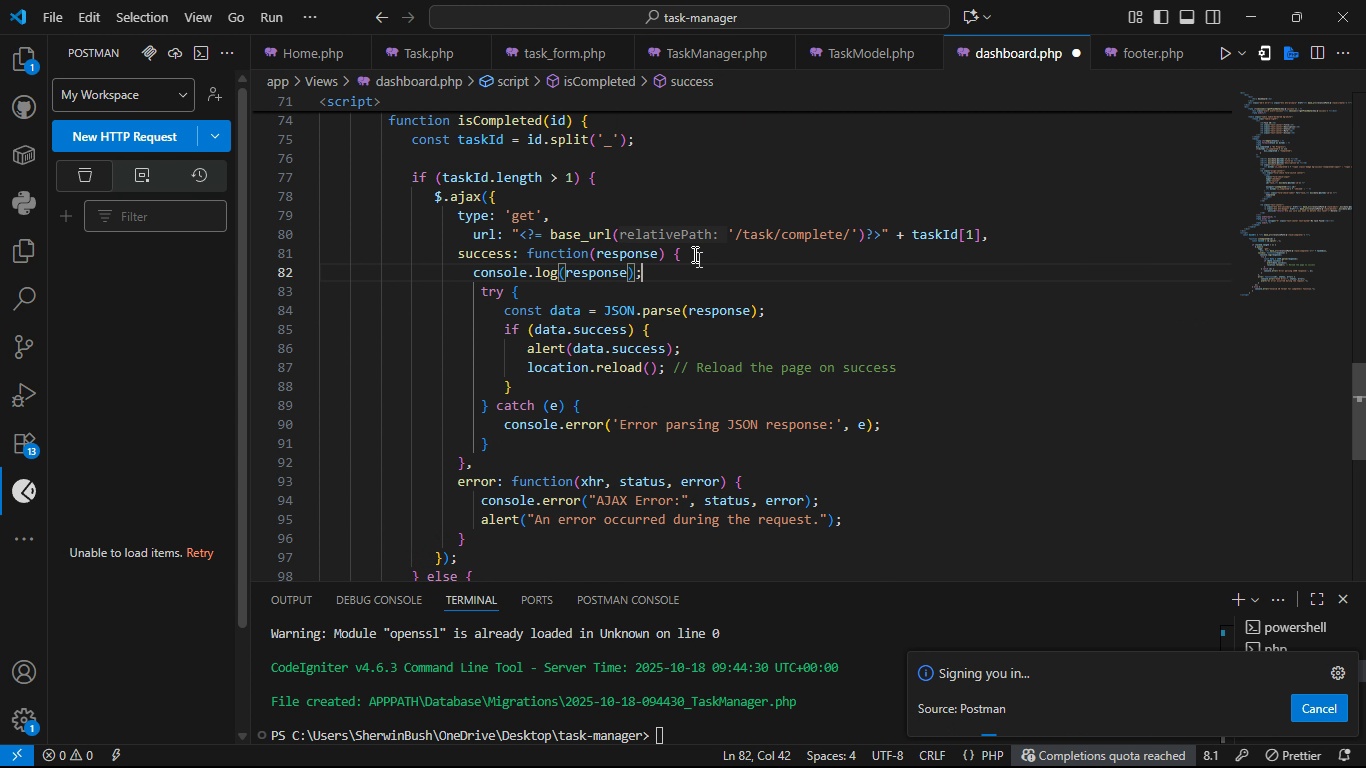 
key(Semicolon)
 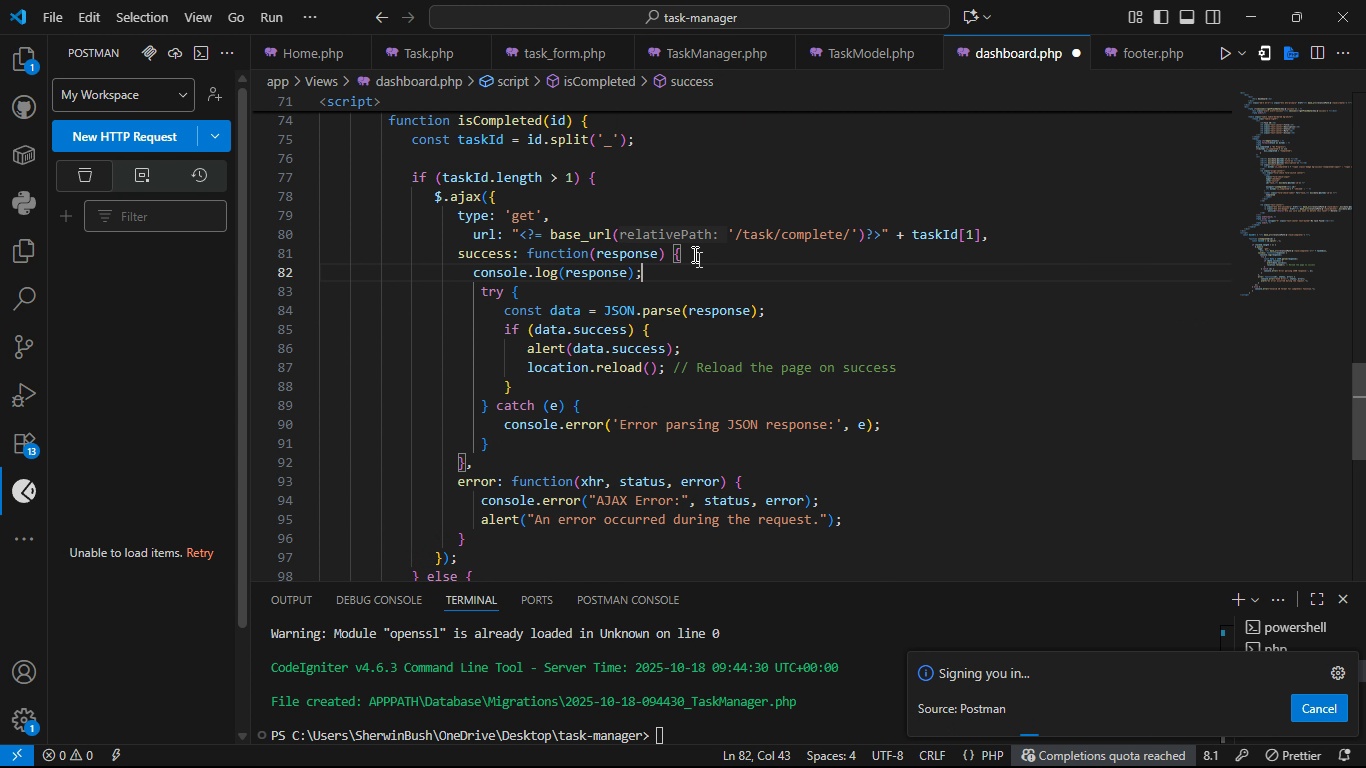 
key(Control+S)
 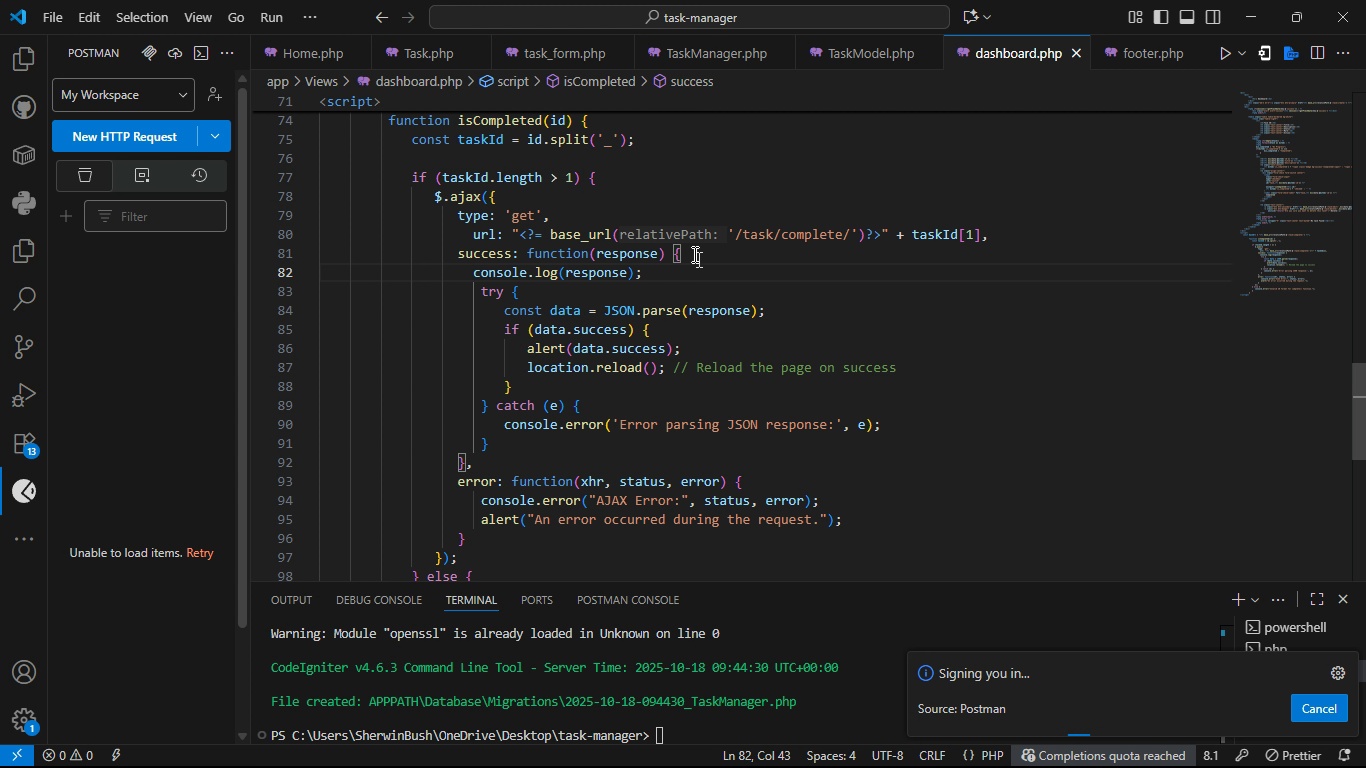 
key(Control+S)
 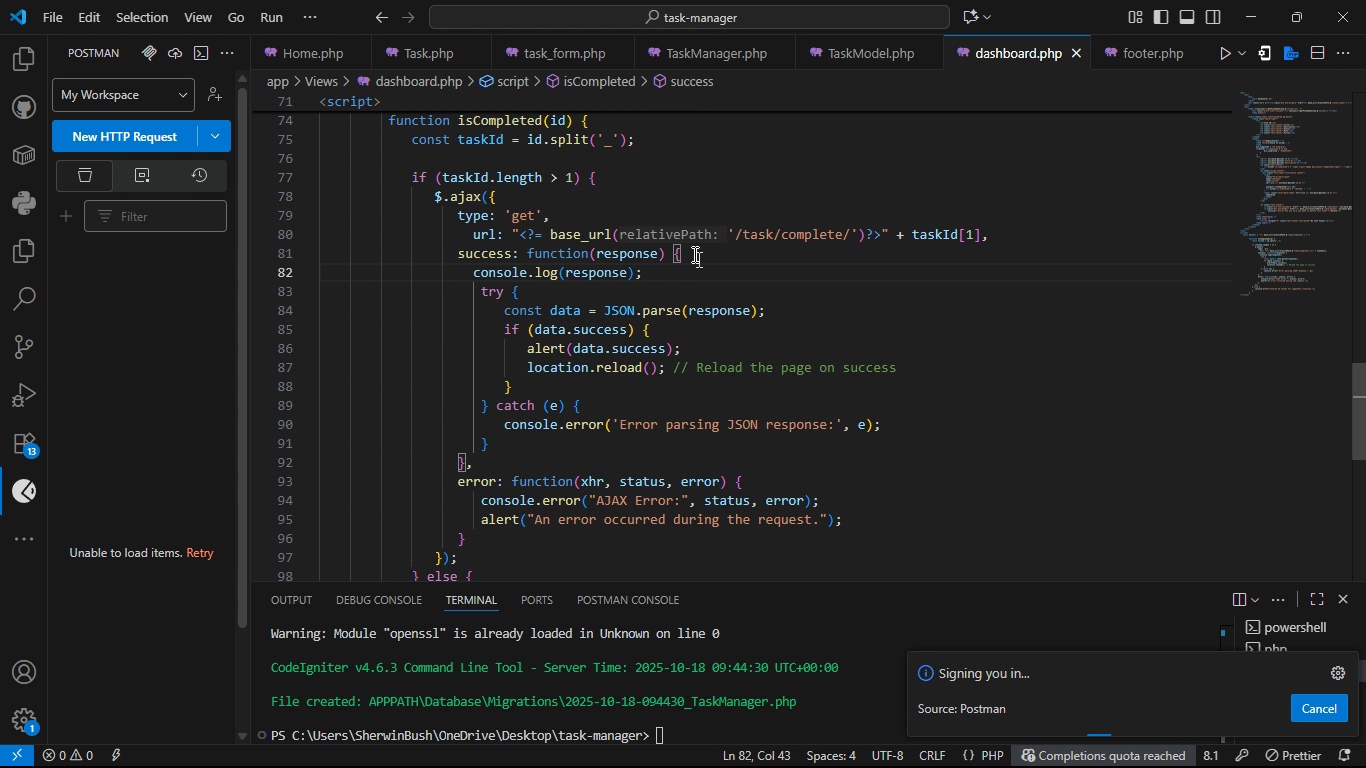 
key(Alt+AltLeft)
 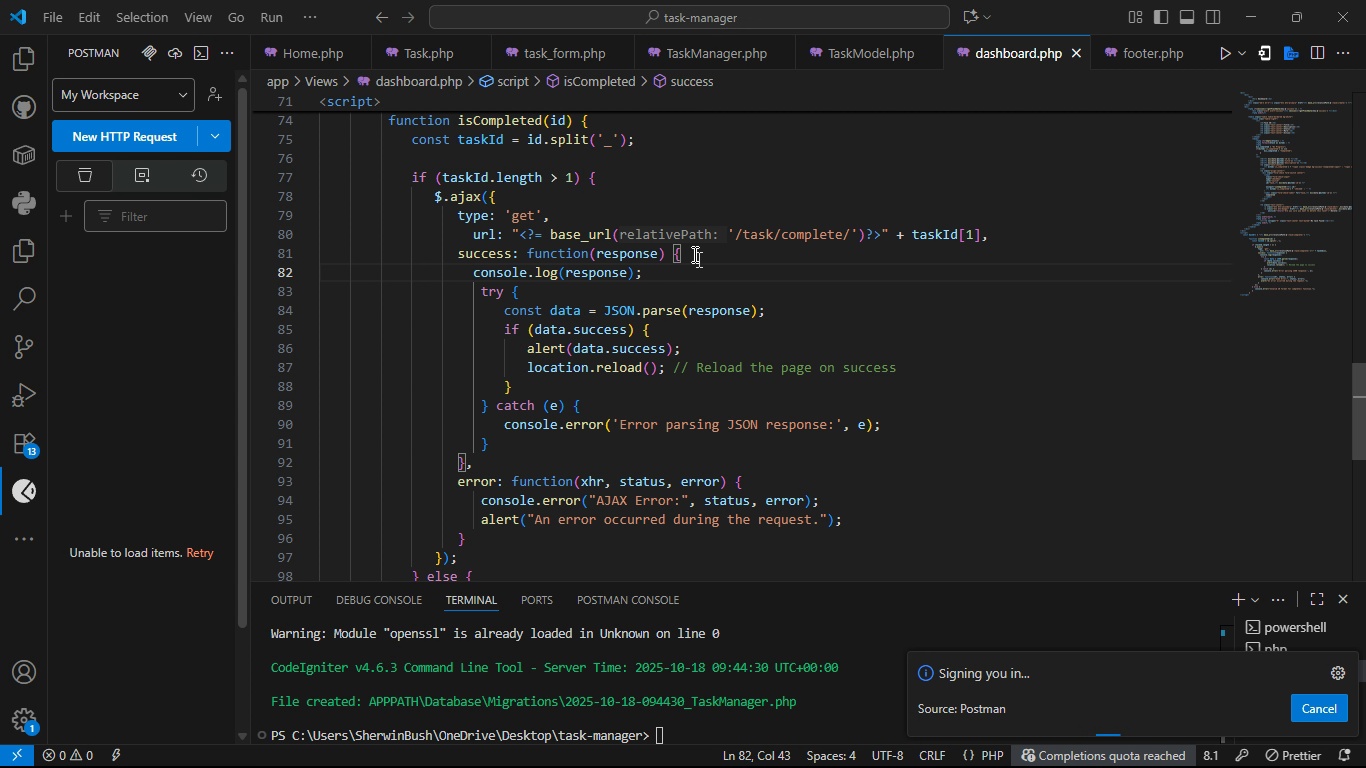 
key(Alt+Tab)
 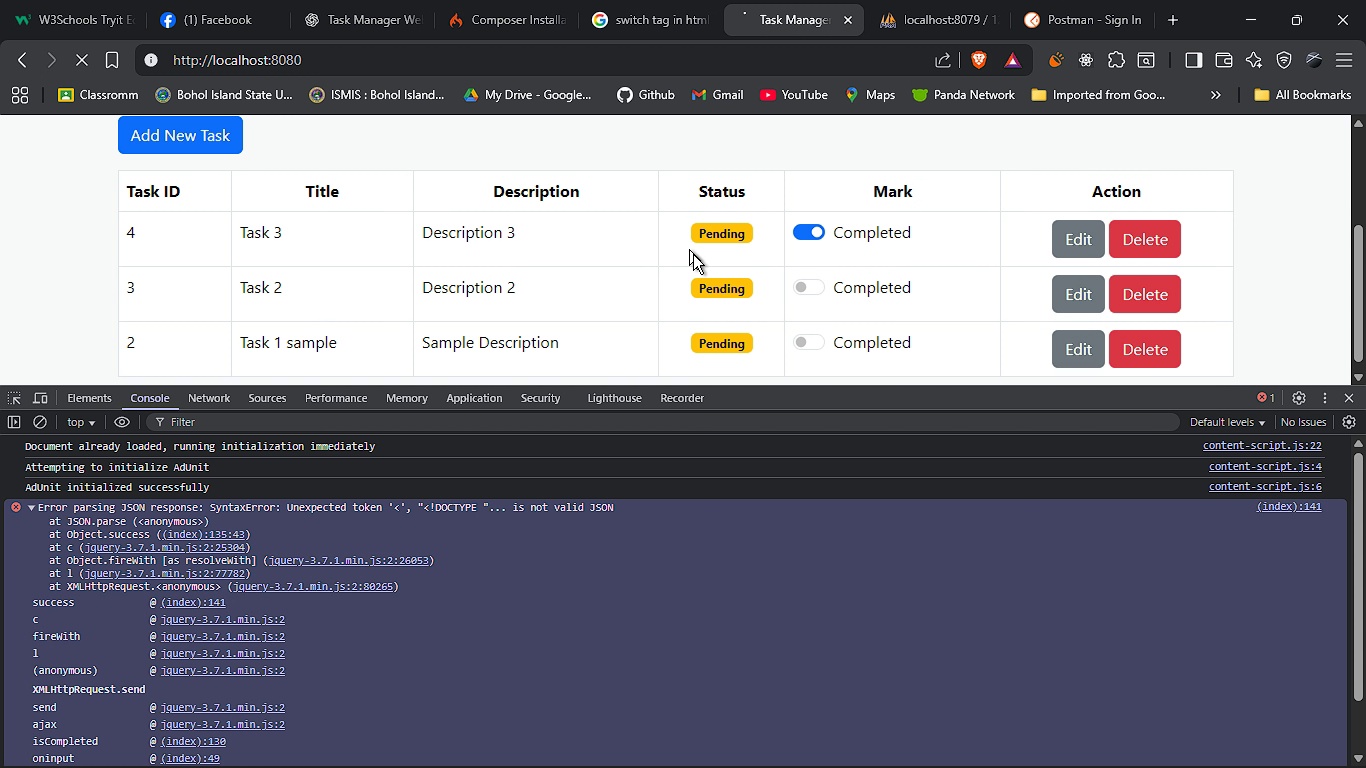 
key(F5)
 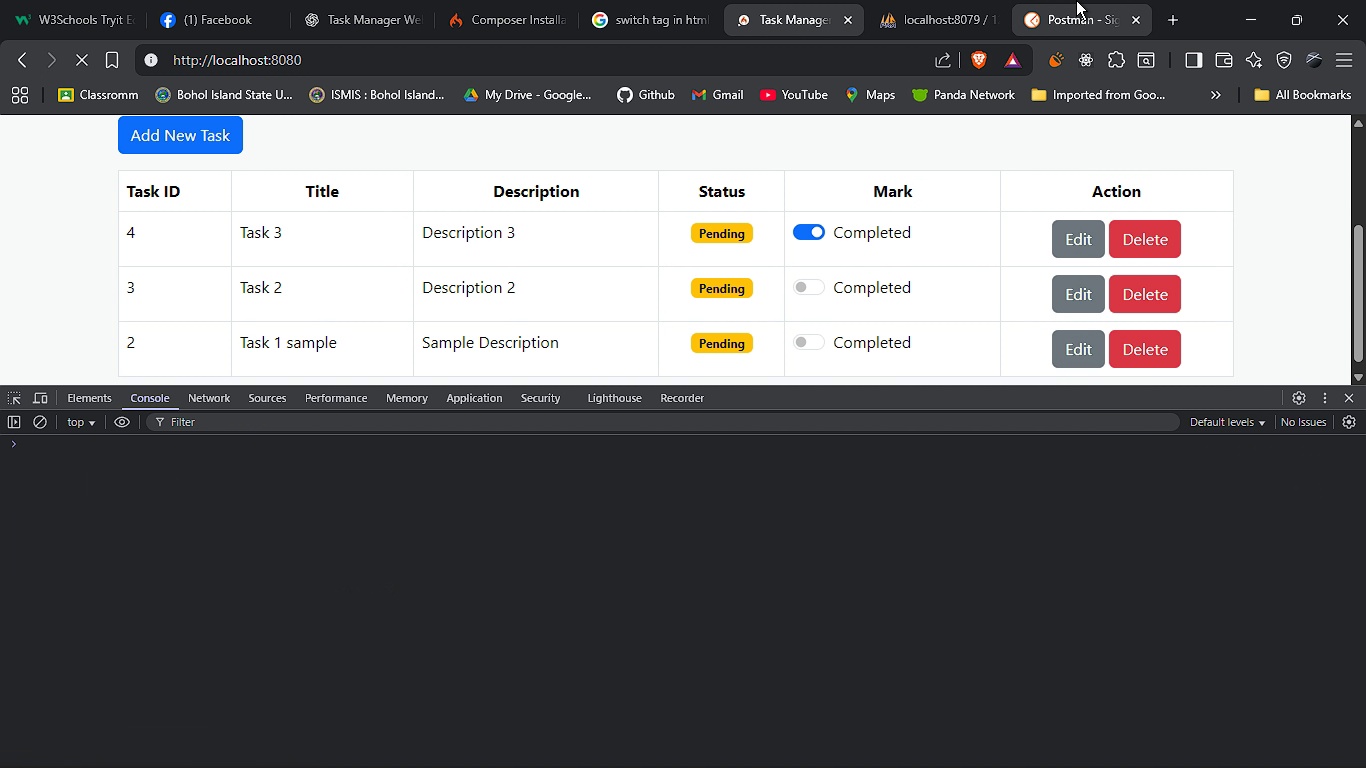 
left_click([1076, 0])
 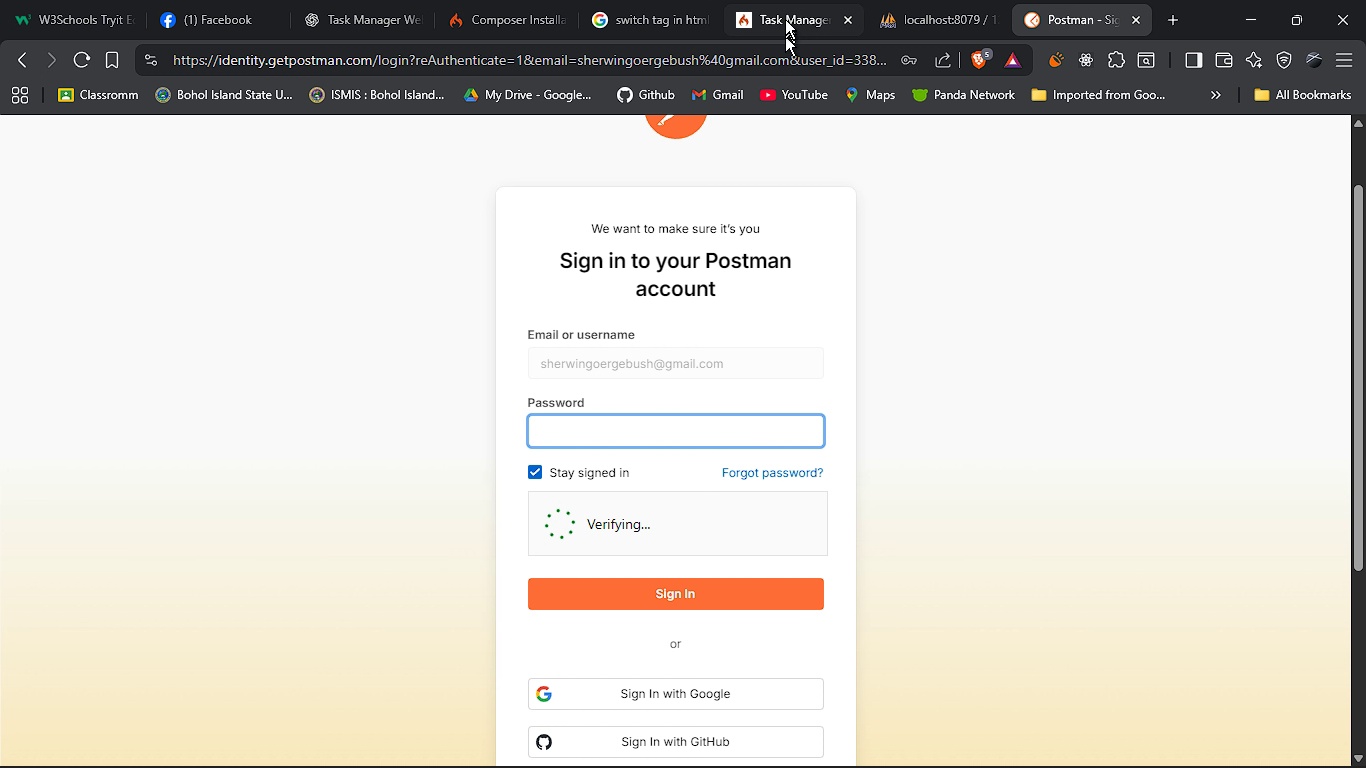 
left_click([785, 18])
 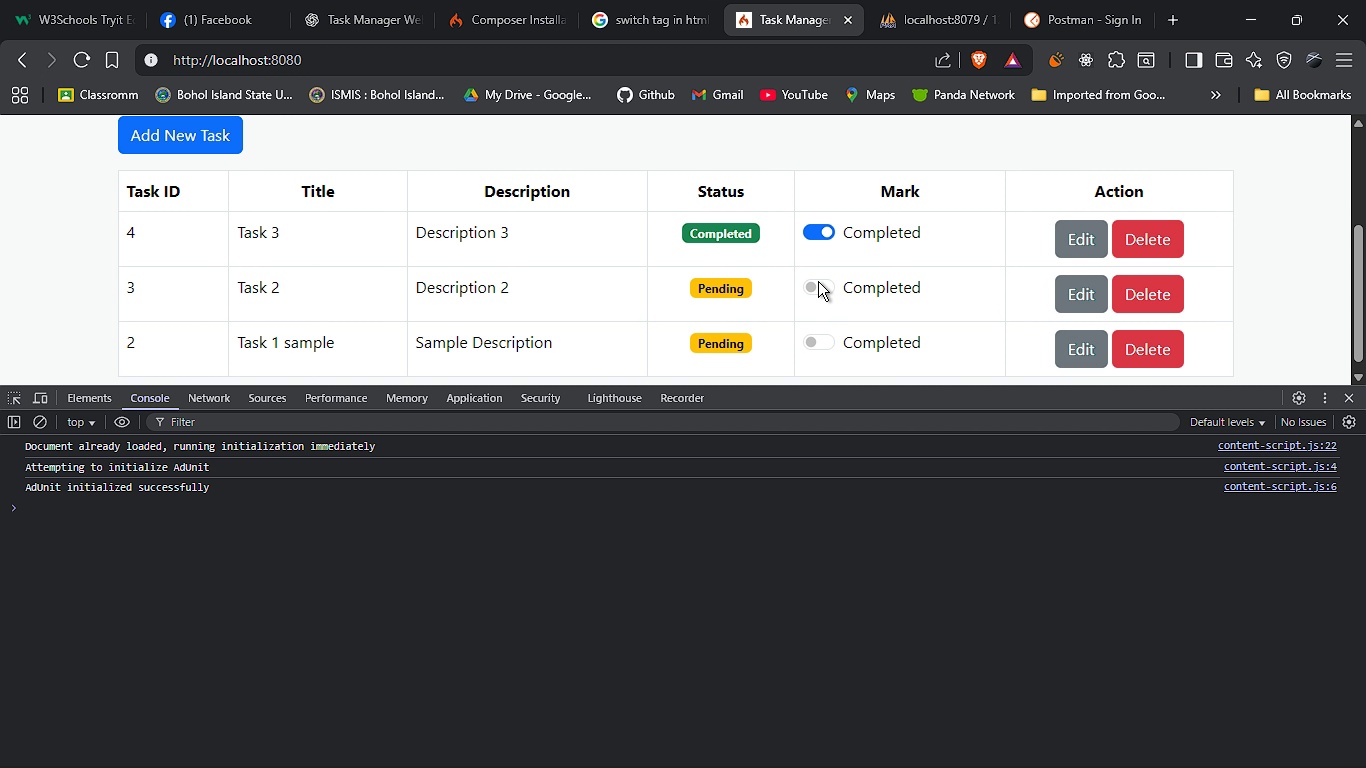 
left_click([818, 281])
 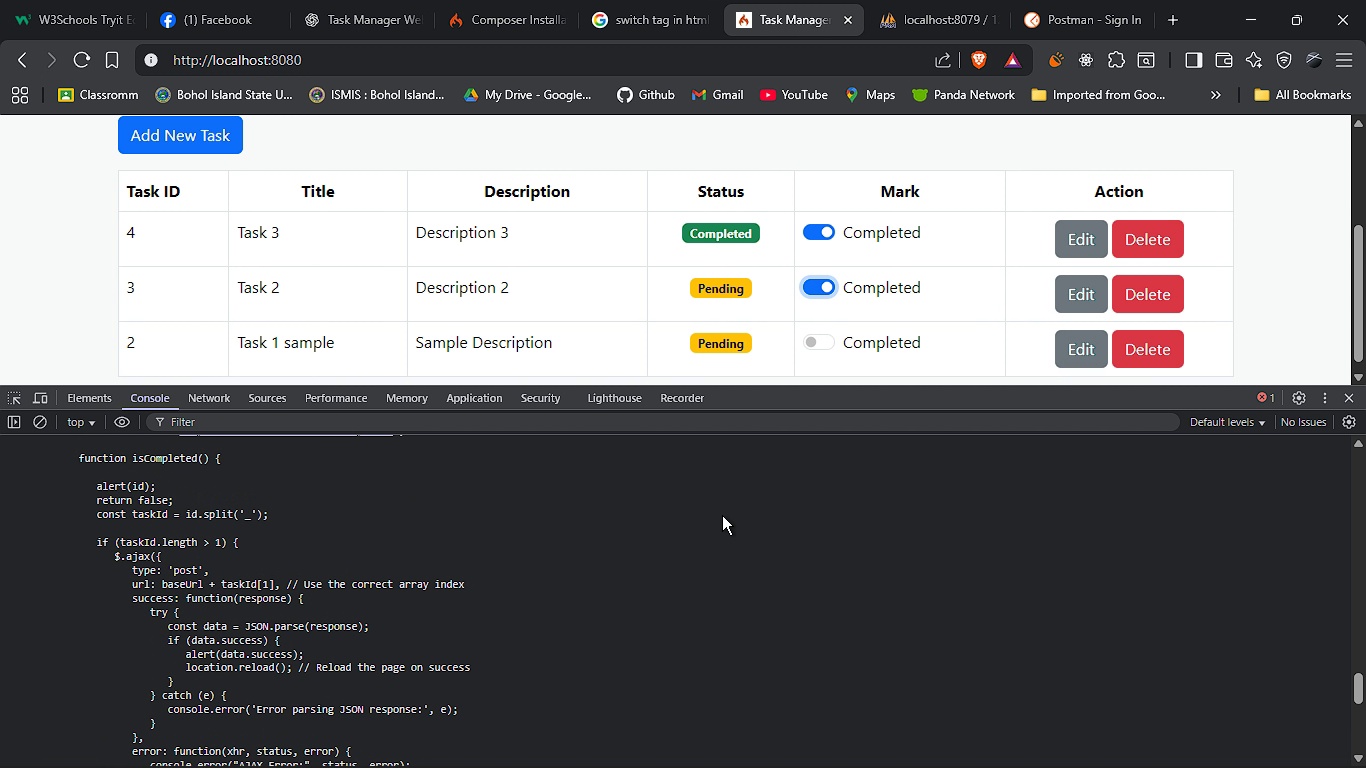 
wait(11.69)
 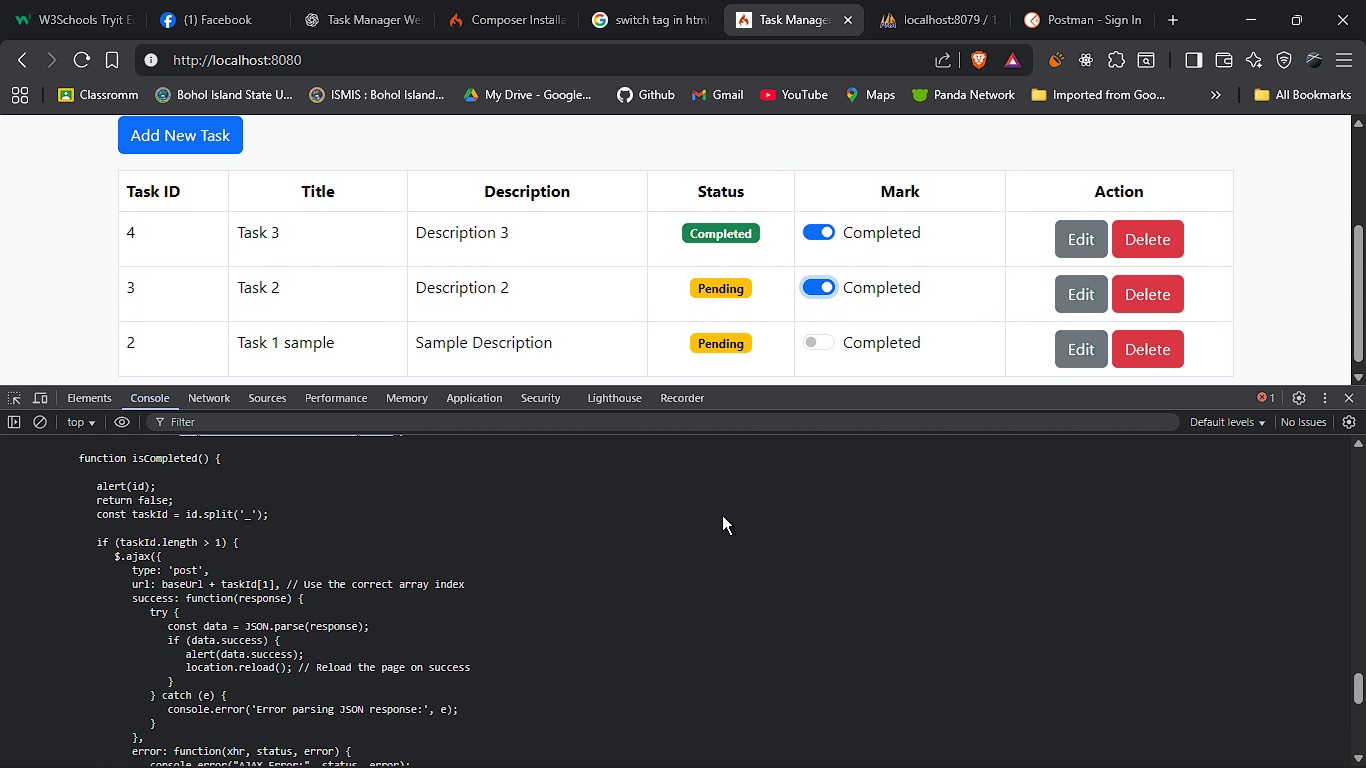 
key(Alt+Tab)
 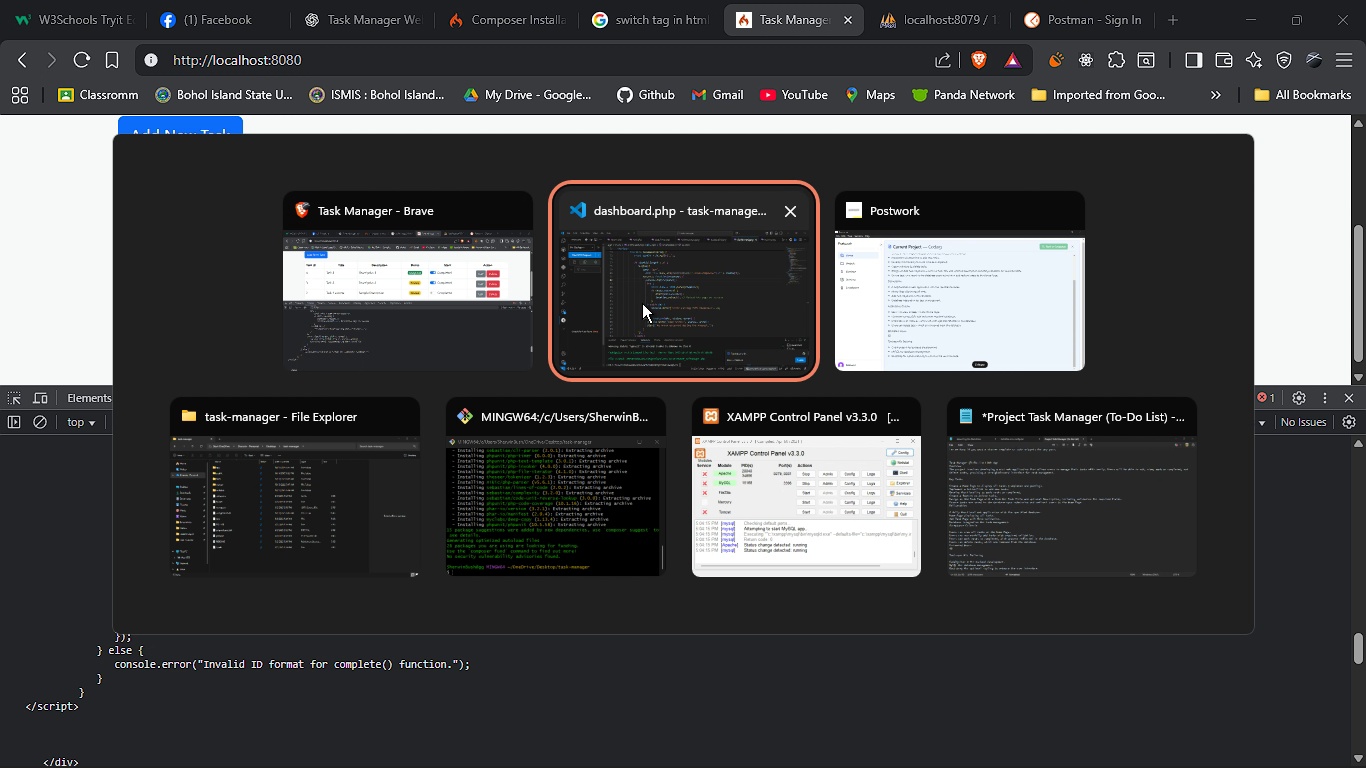 
left_click([642, 303])
 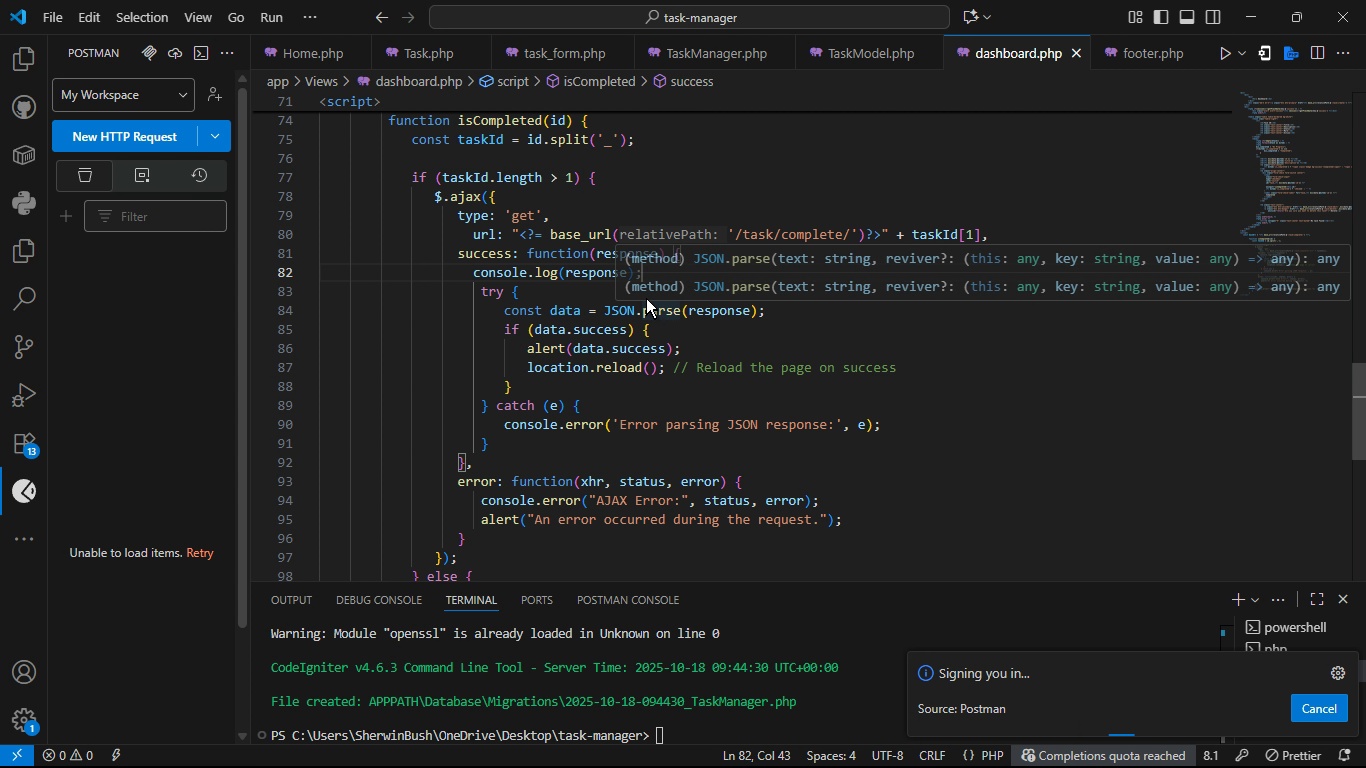 
key(Alt+Tab)
 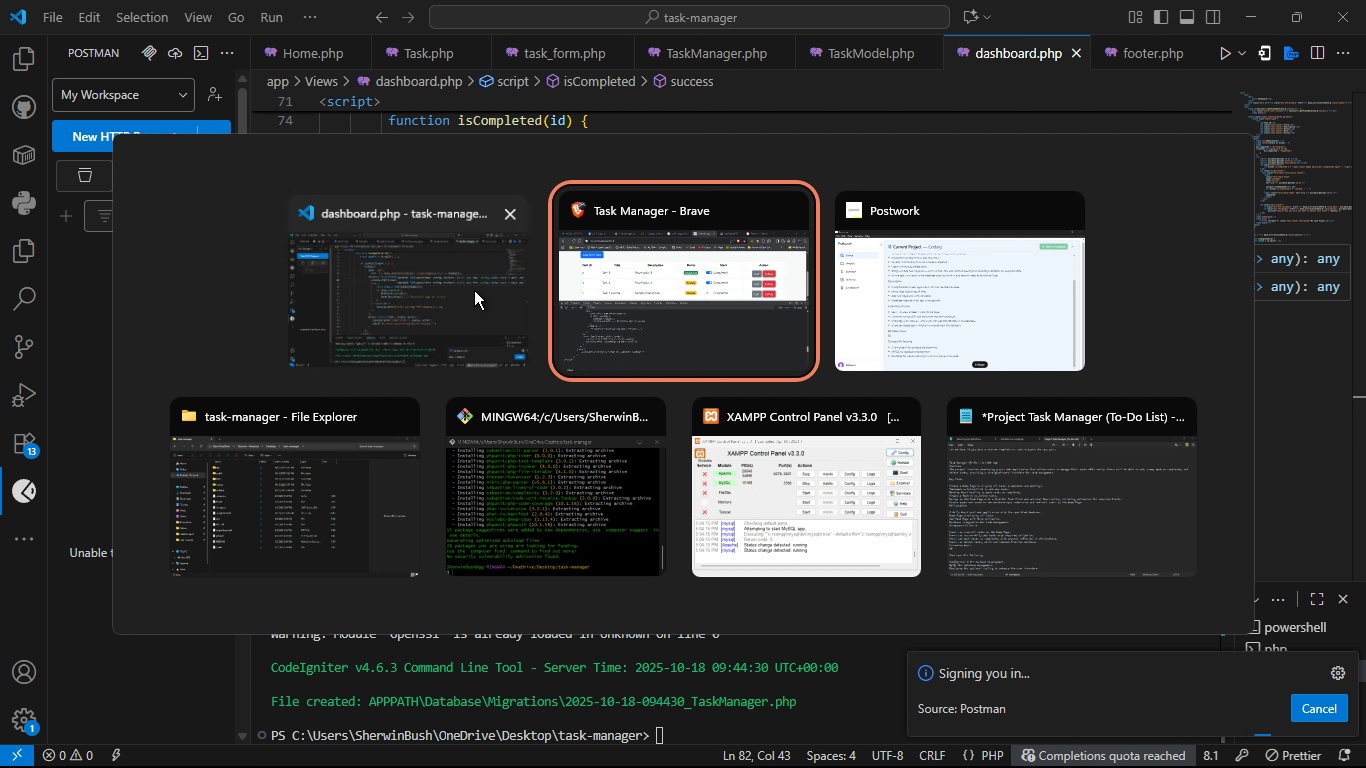 
left_click([474, 290])
 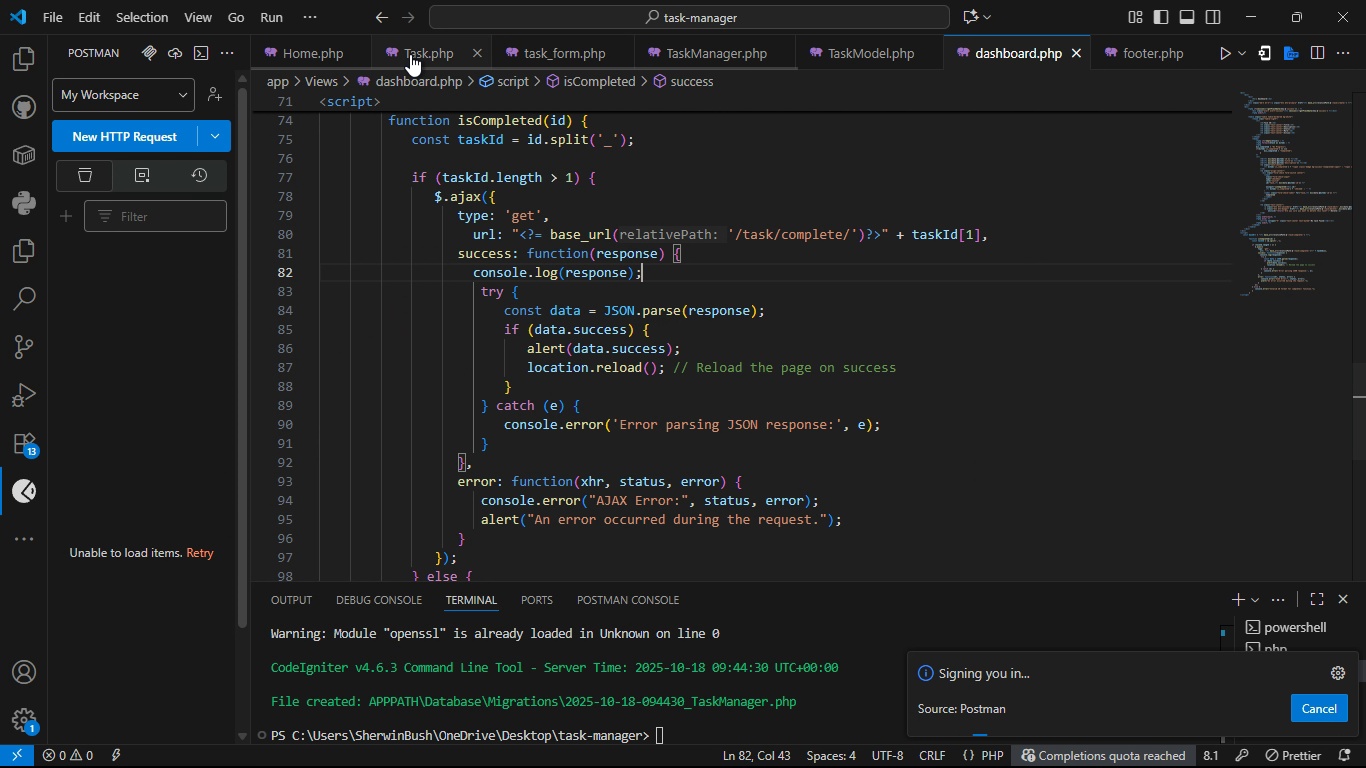 
left_click([410, 54])
 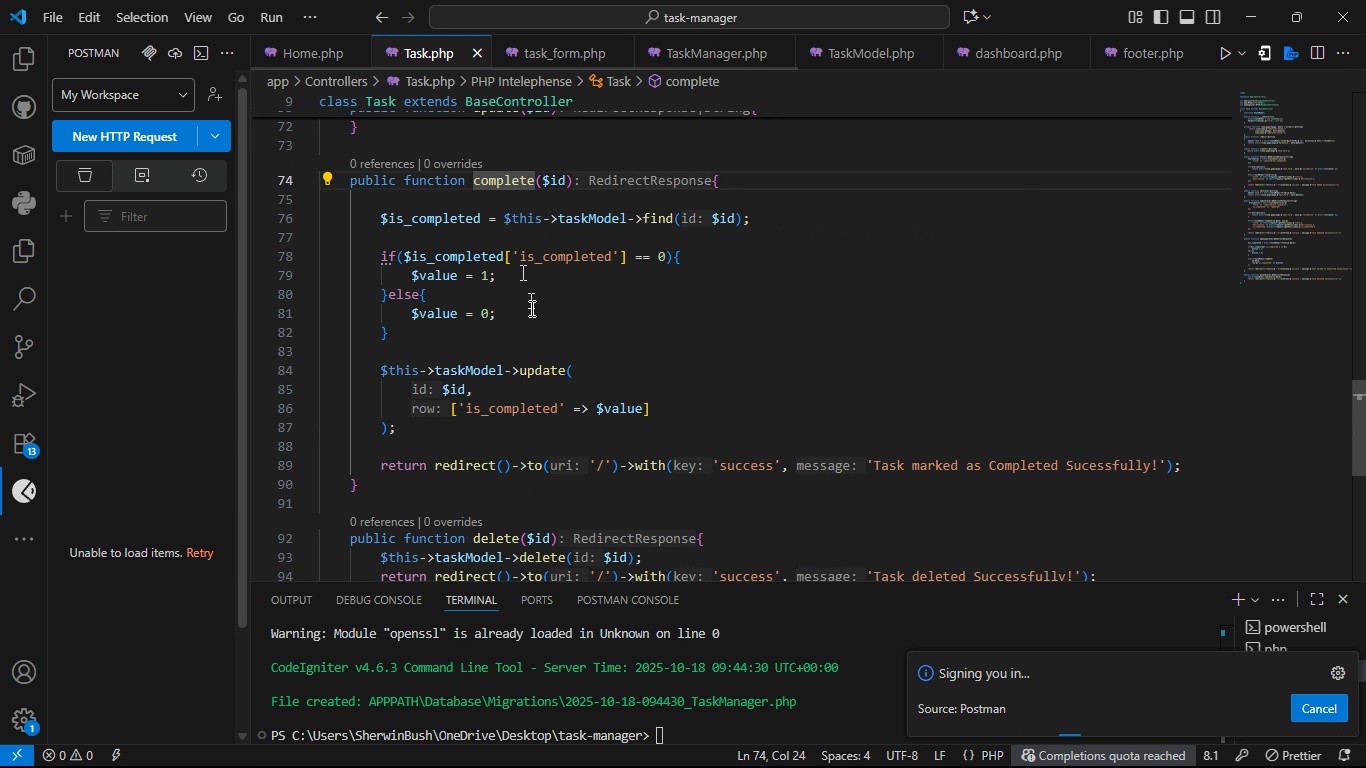 
mouse_move([553, 318])
 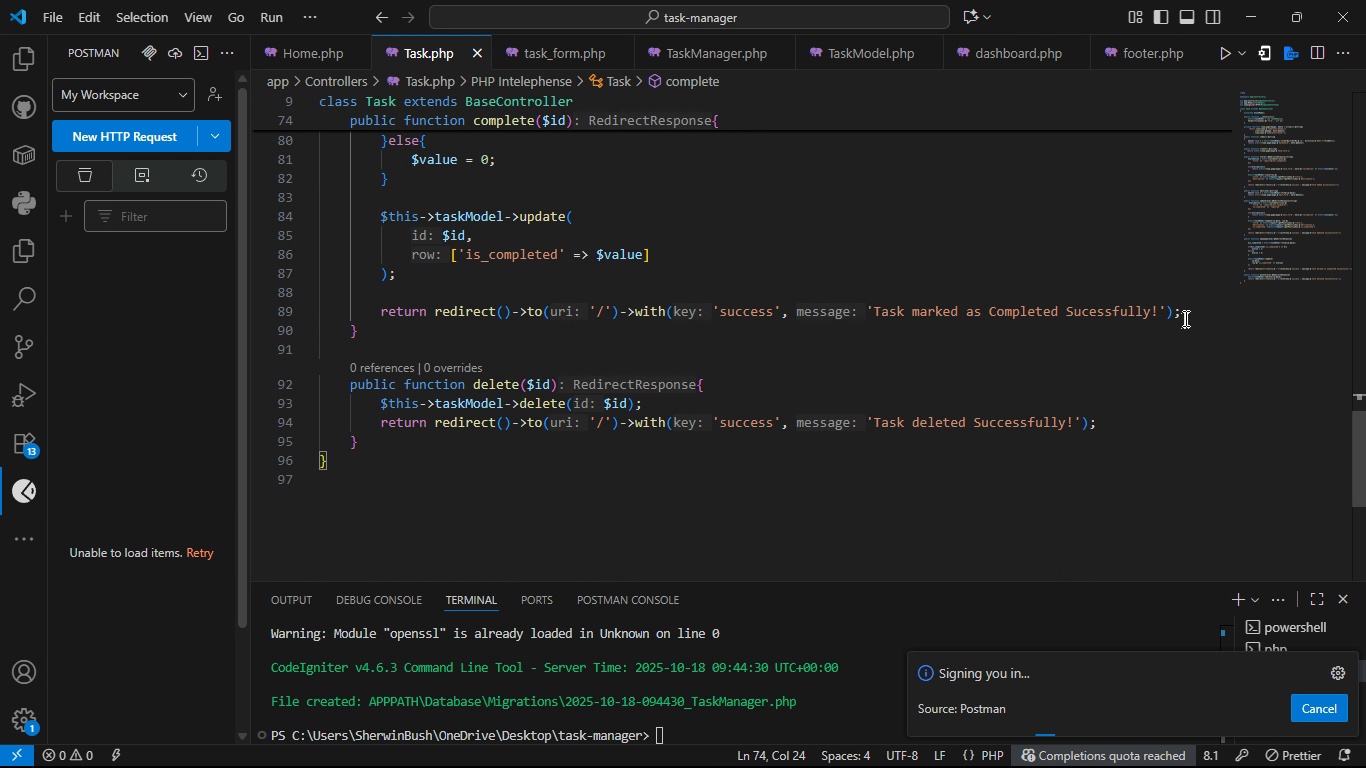 
left_click([1183, 316])
 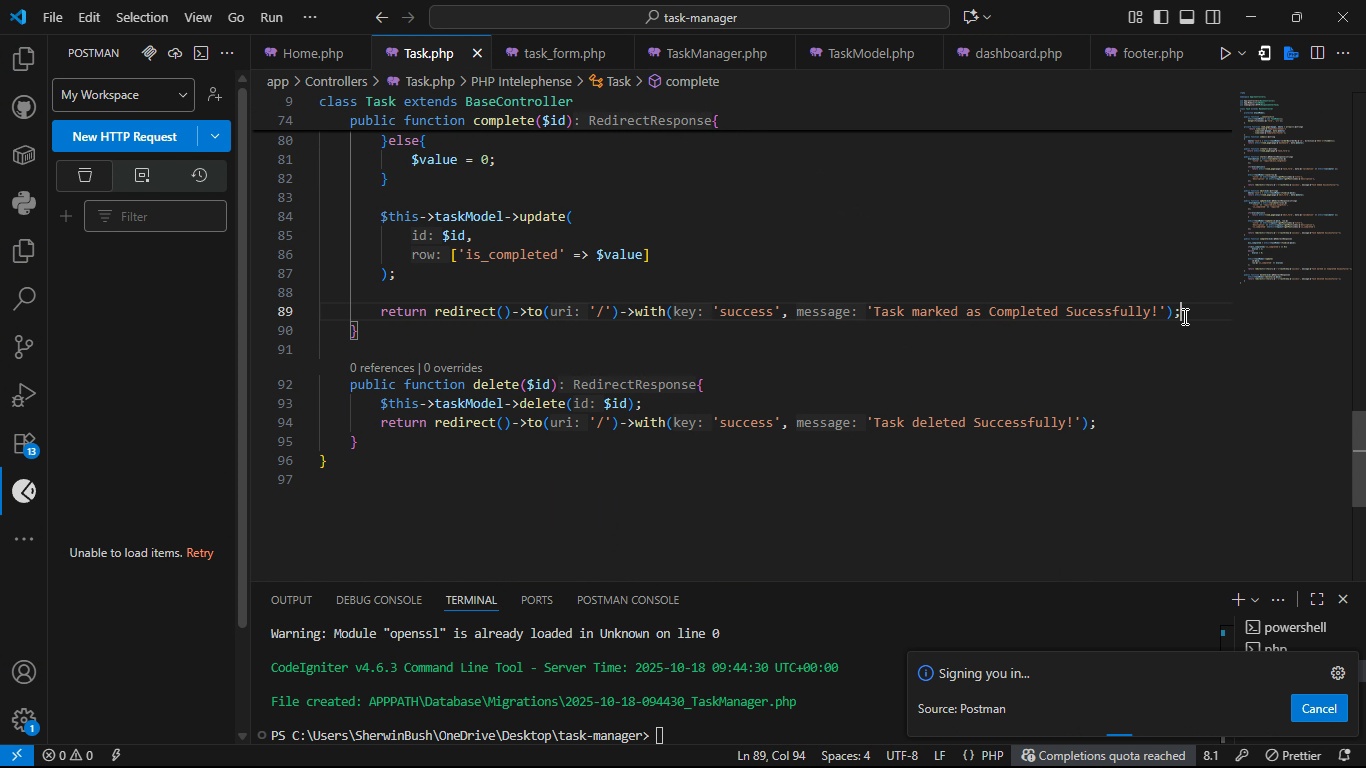 
key(Alt+Control+Slash)
 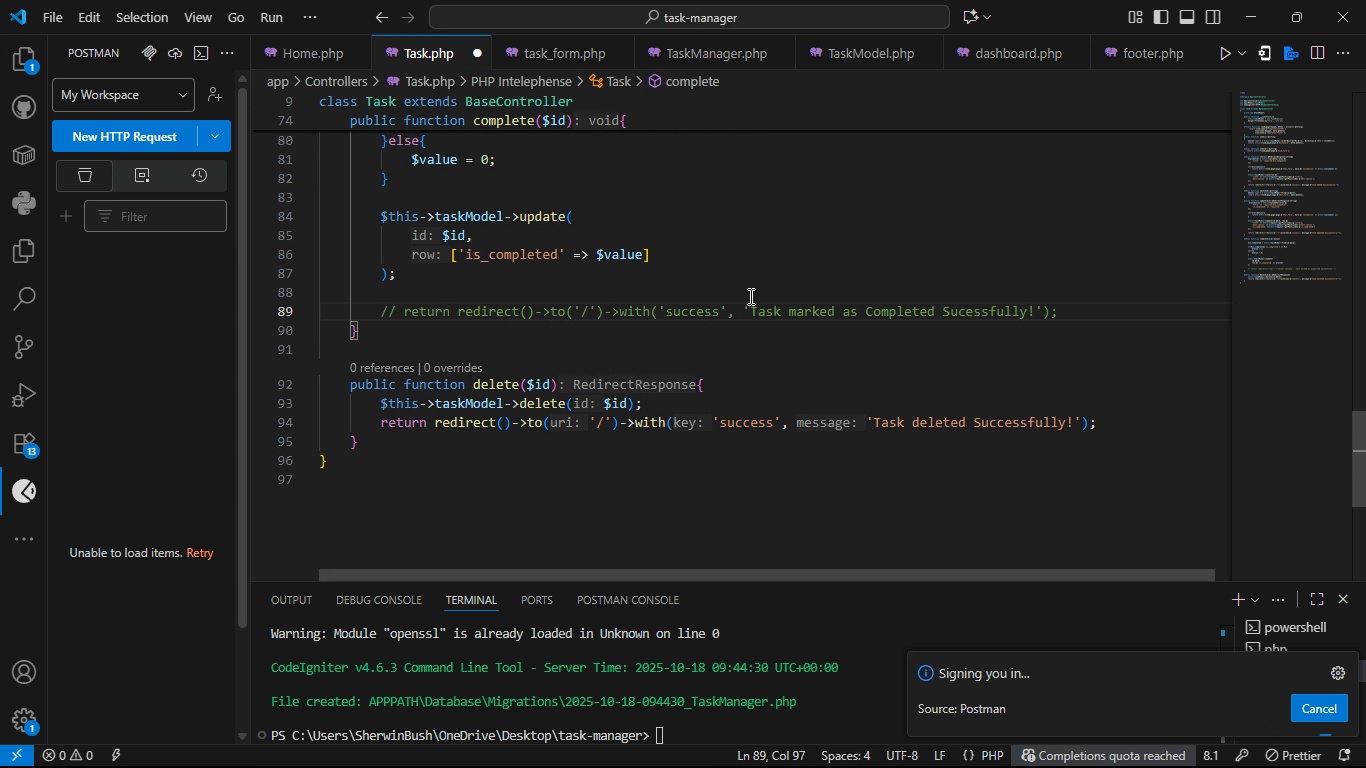 
left_click([749, 296])
 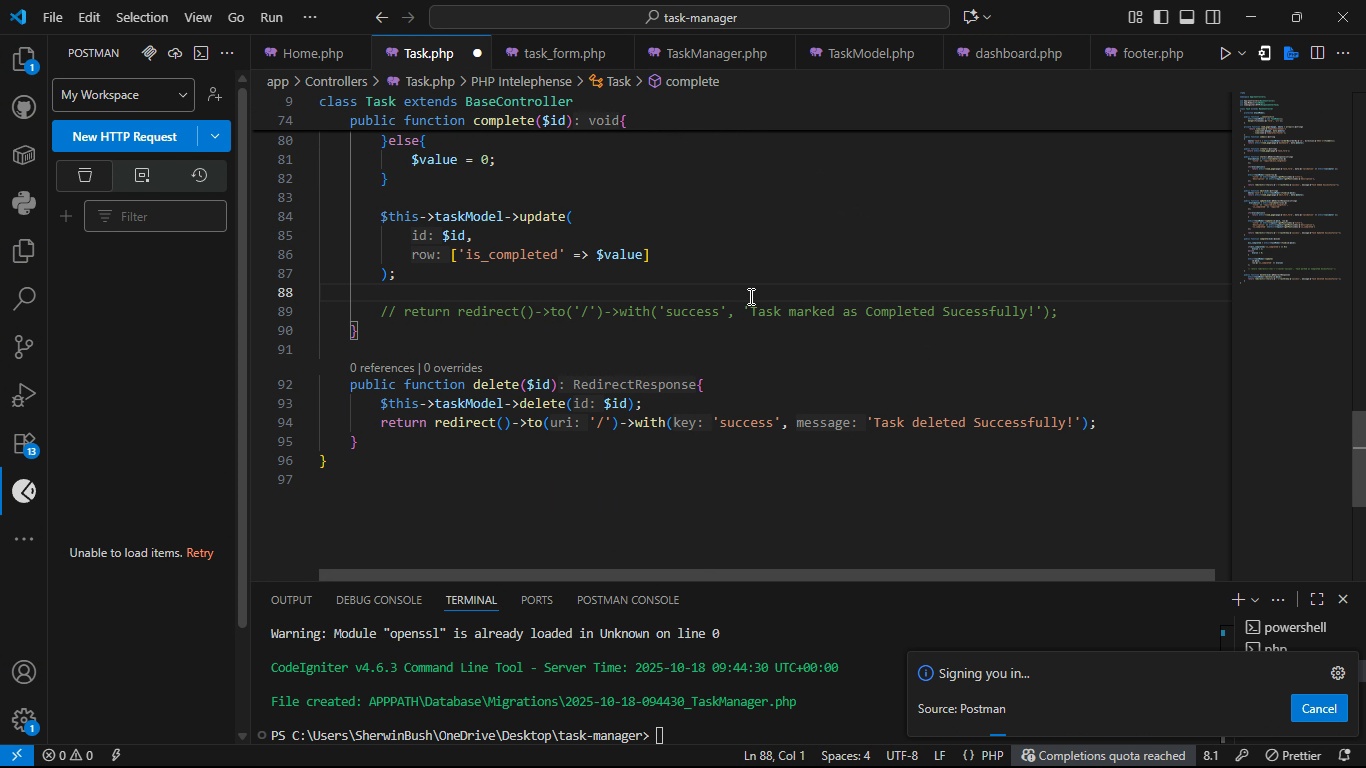 
key(Tab)
type(E)
key(Backspace)
type(E)
key(Backspace)
type(echo js)
 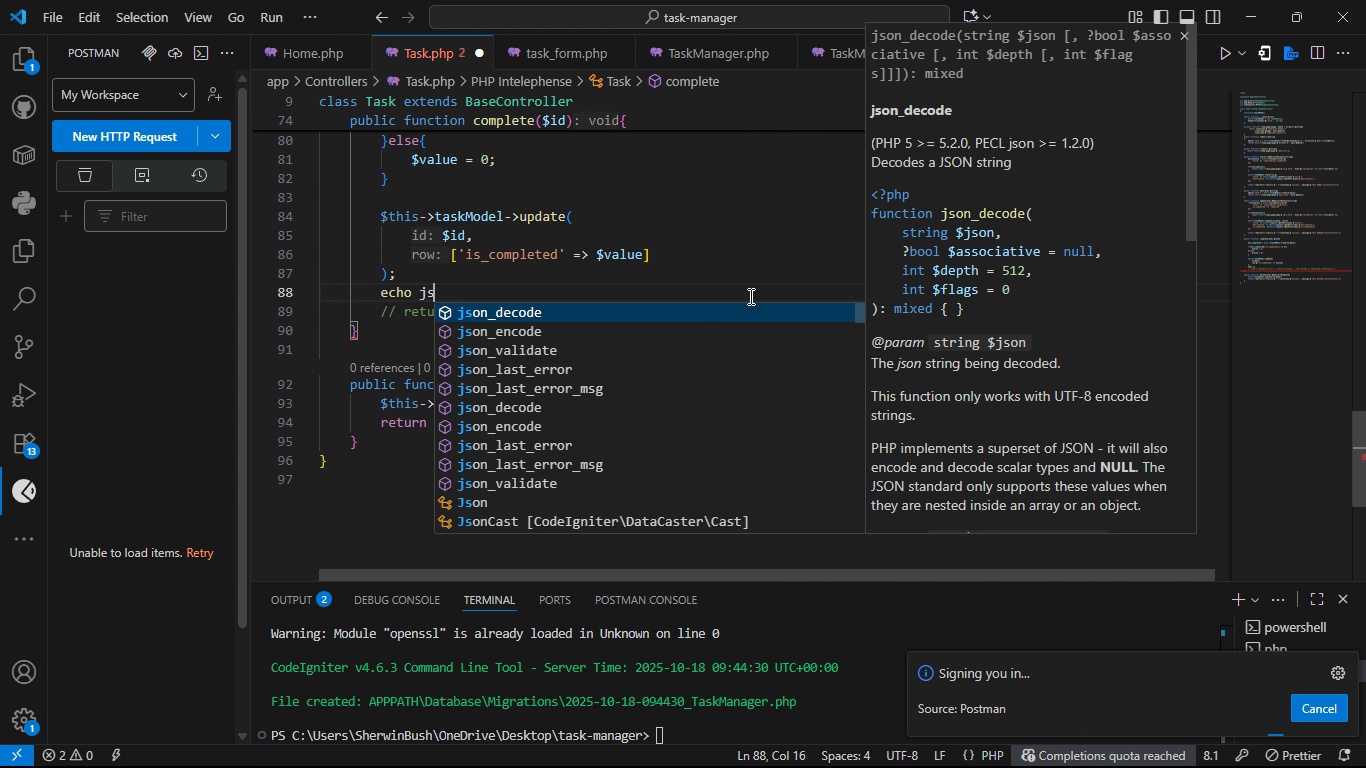 
key(ArrowDown)
 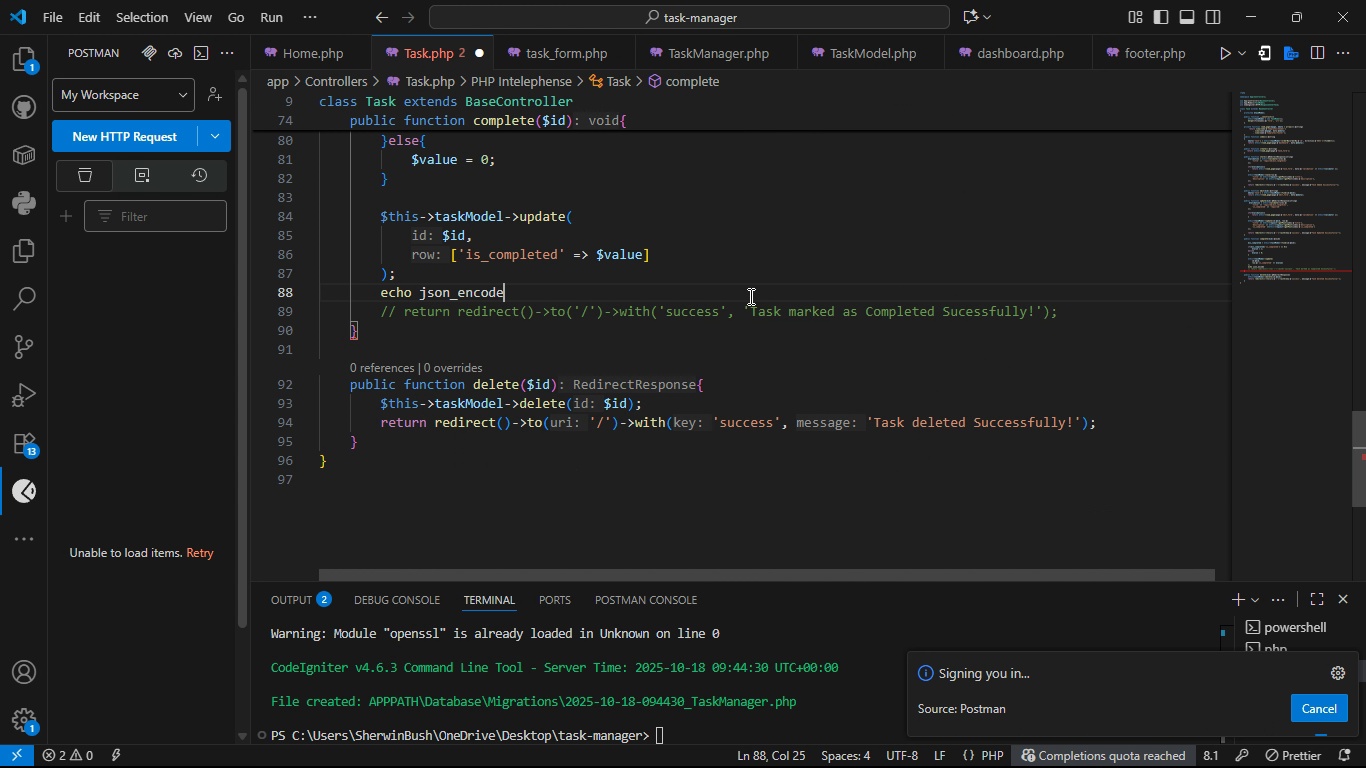 
key(Tab)
type(([;)
key(Backspace)
type(;)
key(Backspace)
type(;)
key(Backspace)
type('success)
 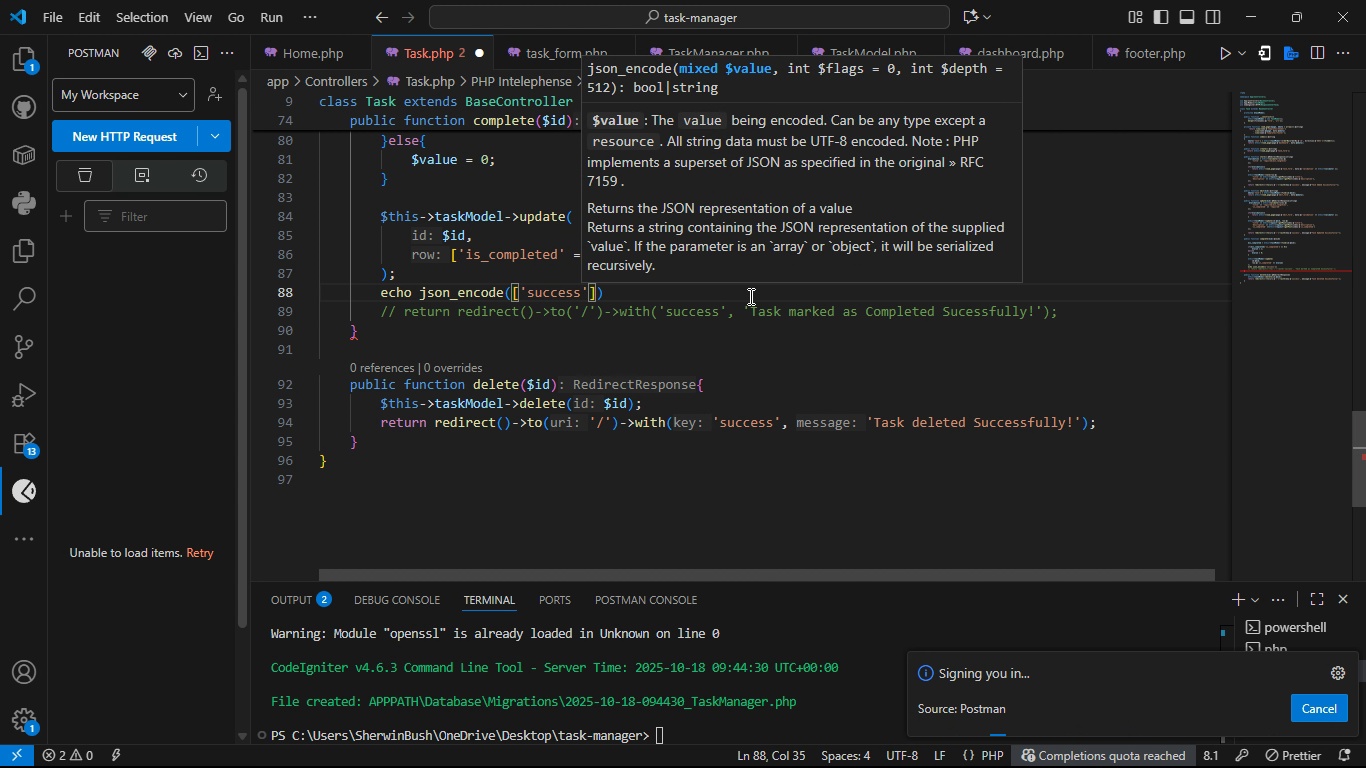 
key(ArrowRight)
 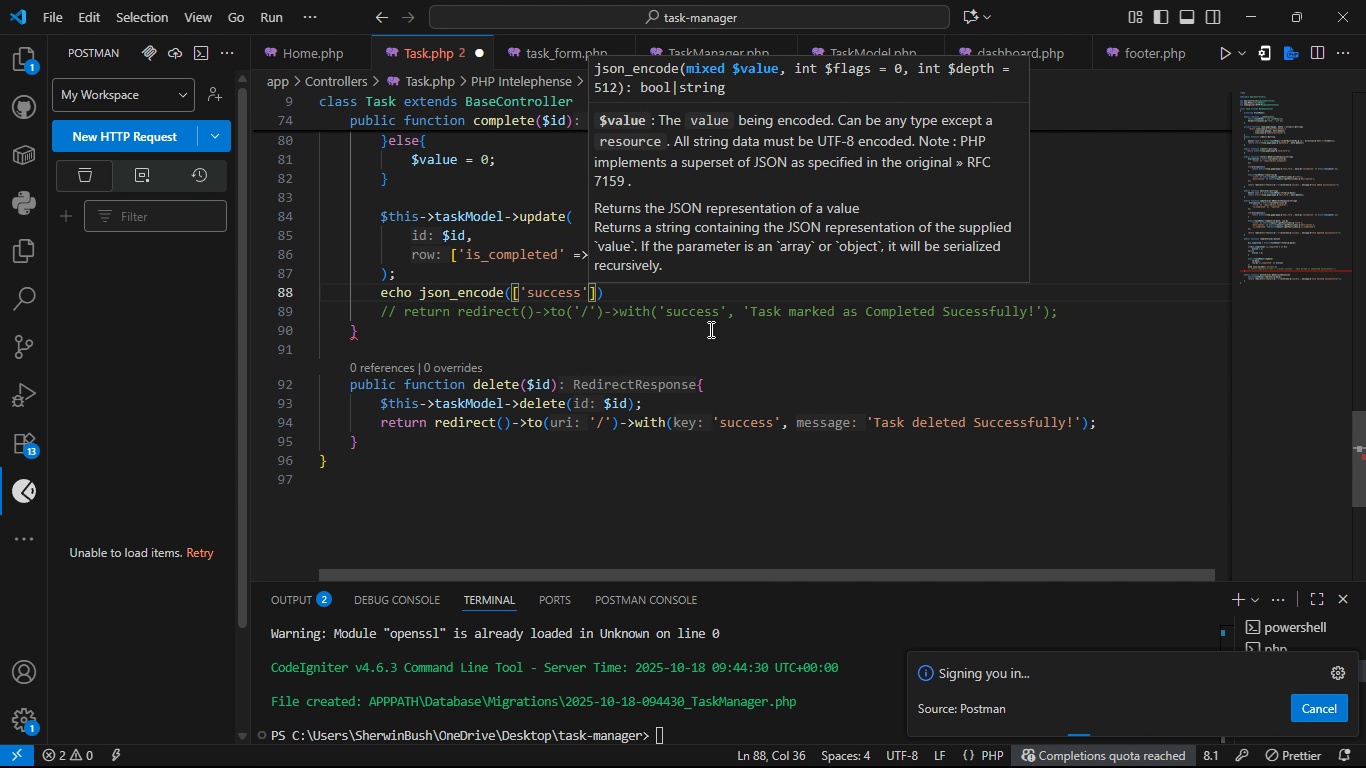 
key(Comma)
 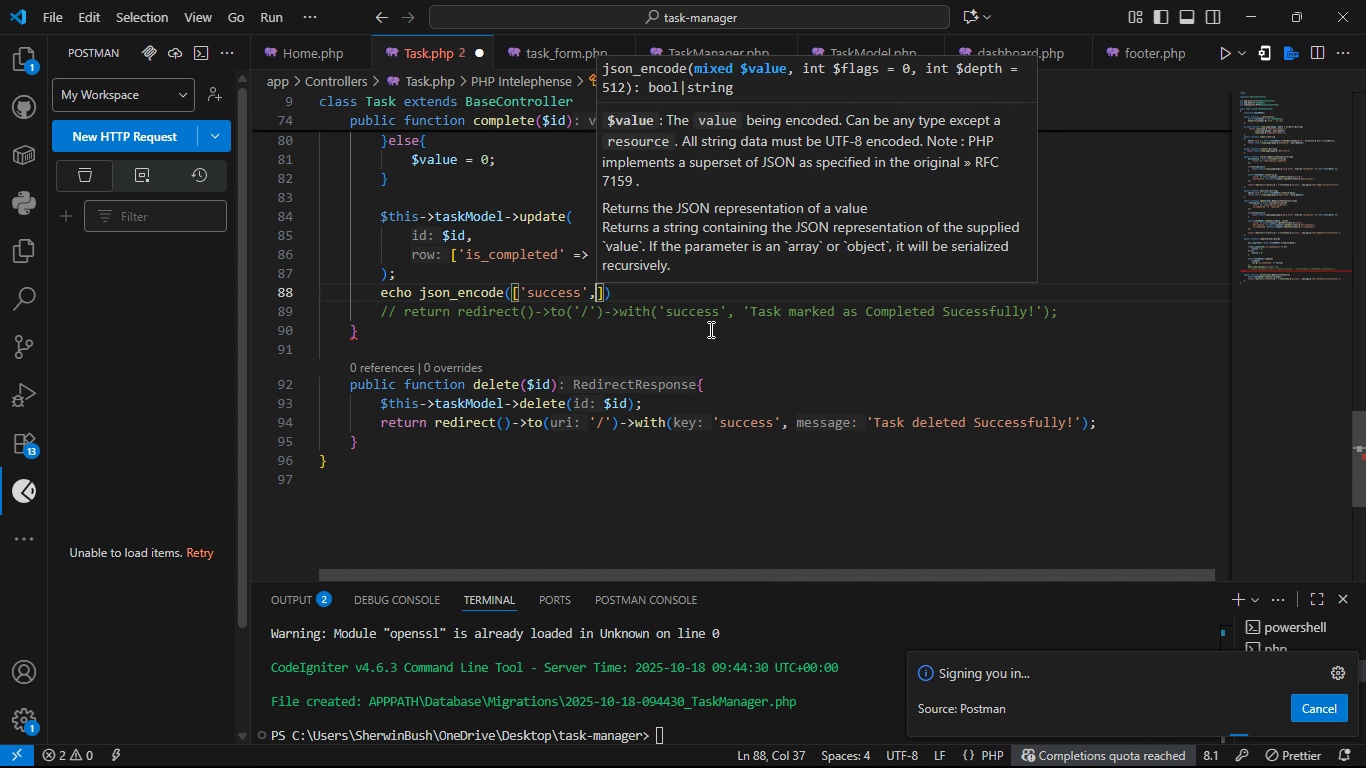 
key(Backspace)
 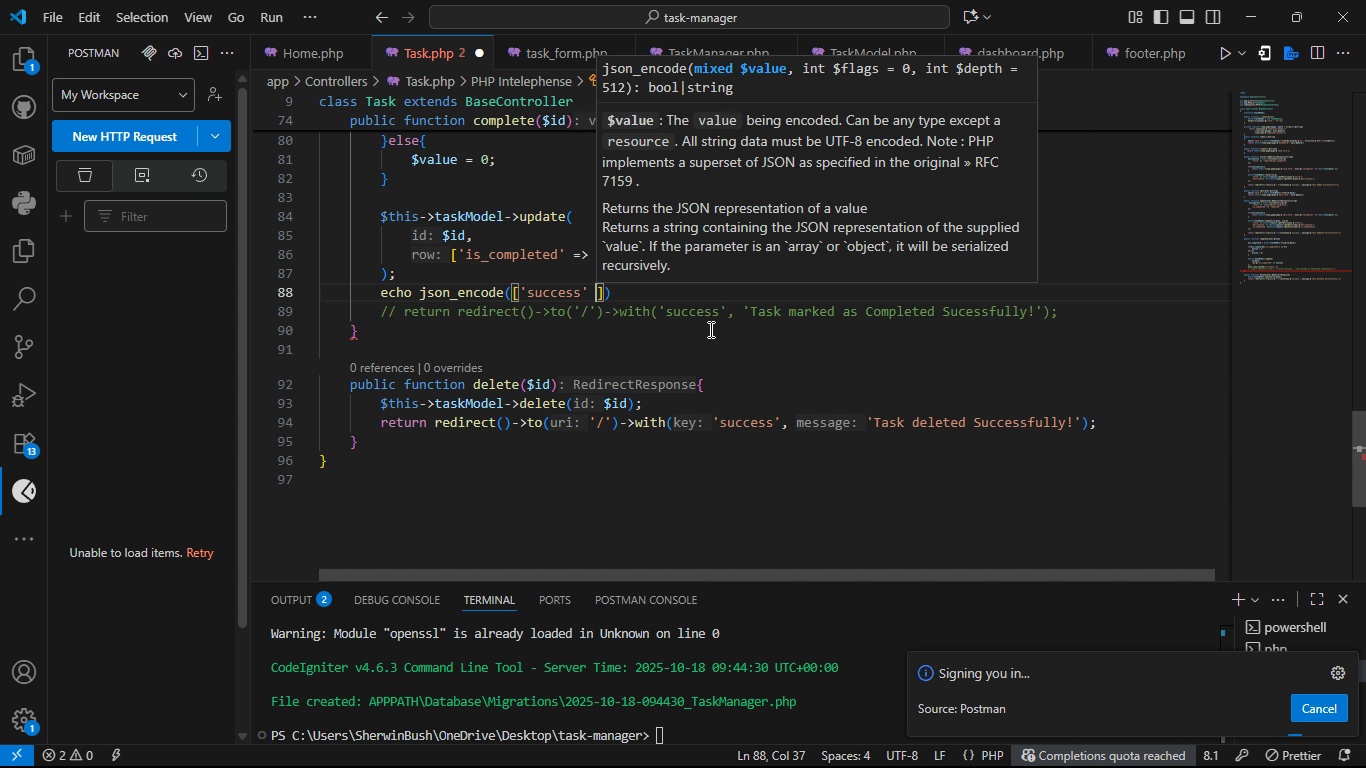 
key(Space)
 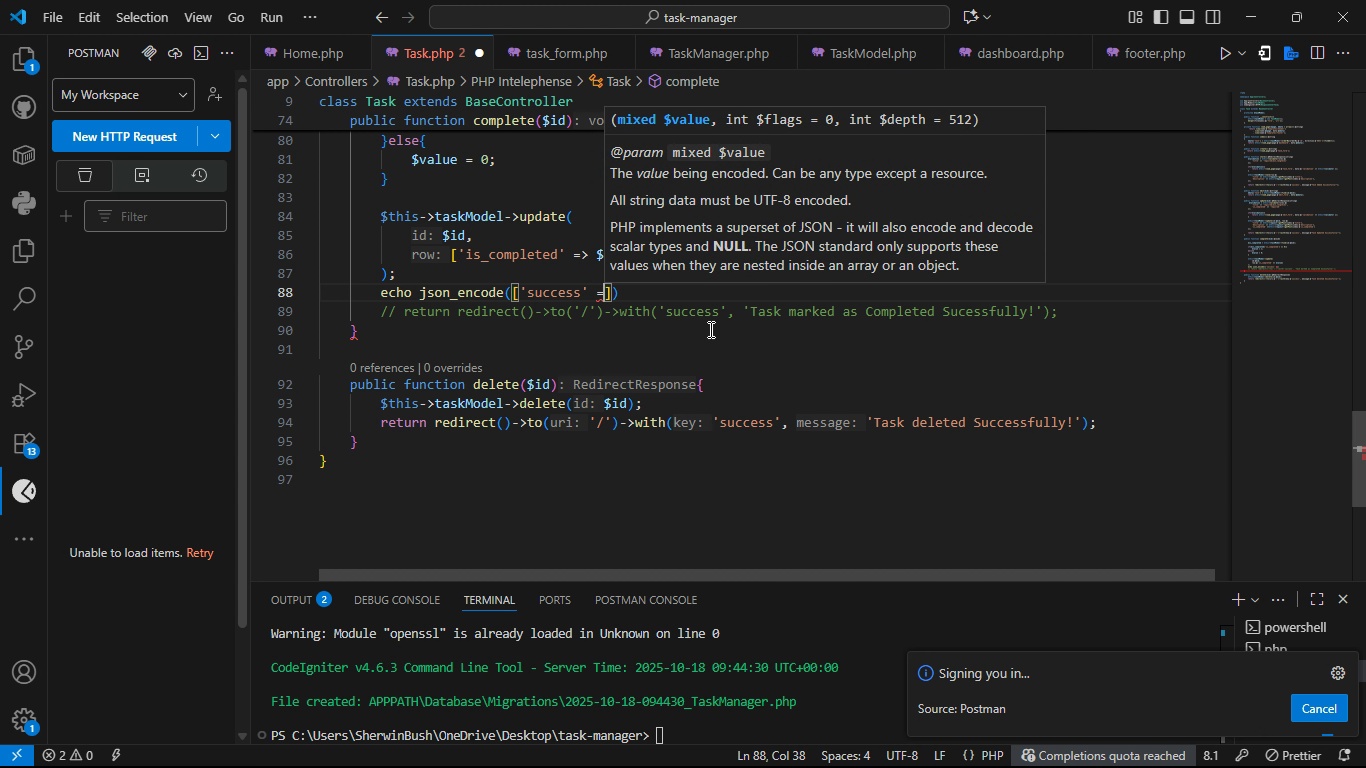 
key(Equal)
 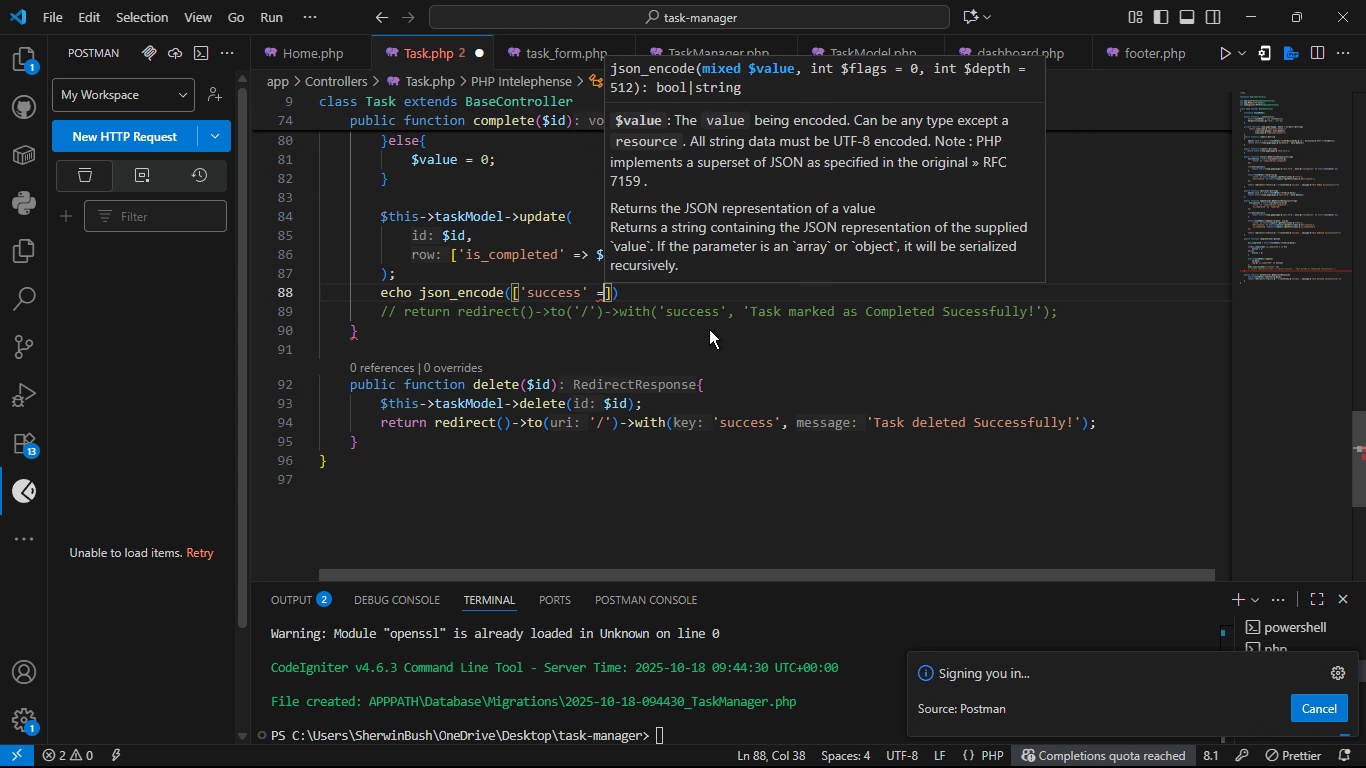 
key(Shift+Period)
 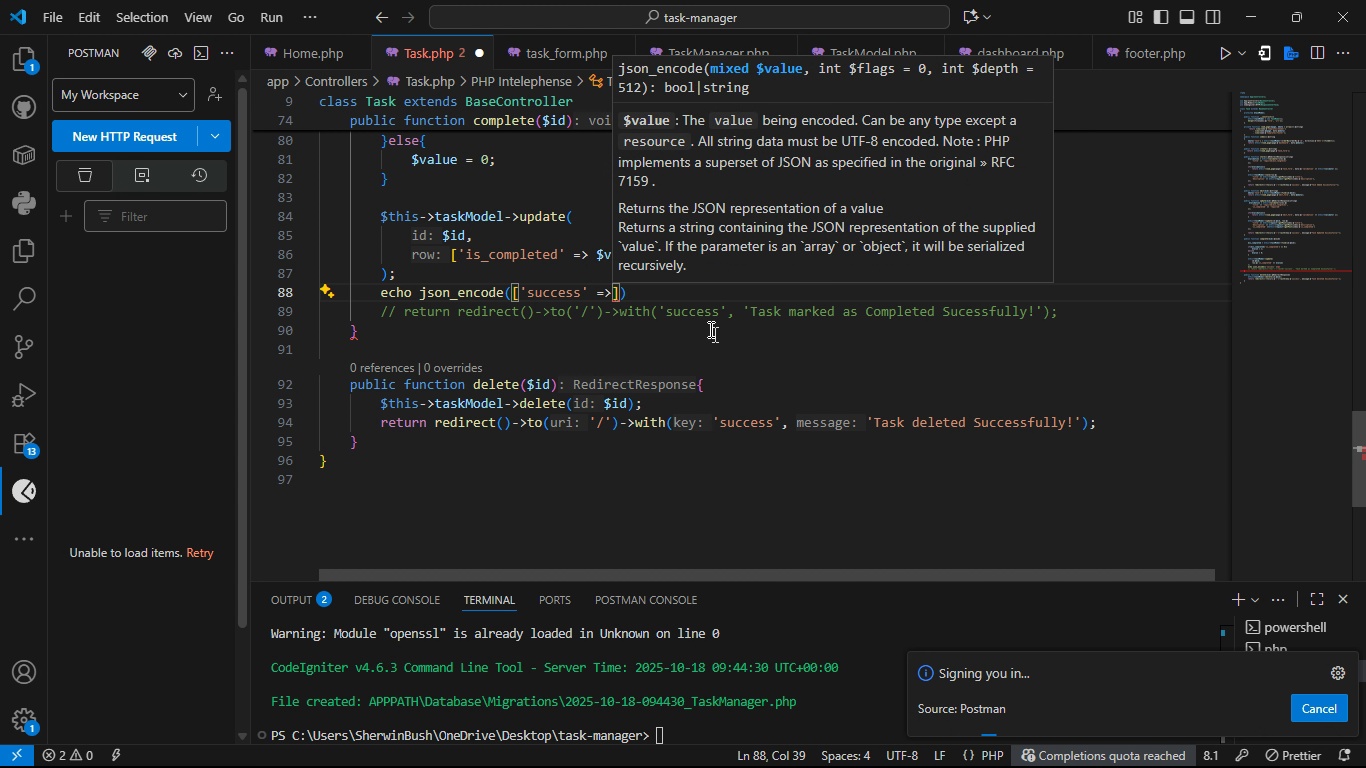 
key(Space)
 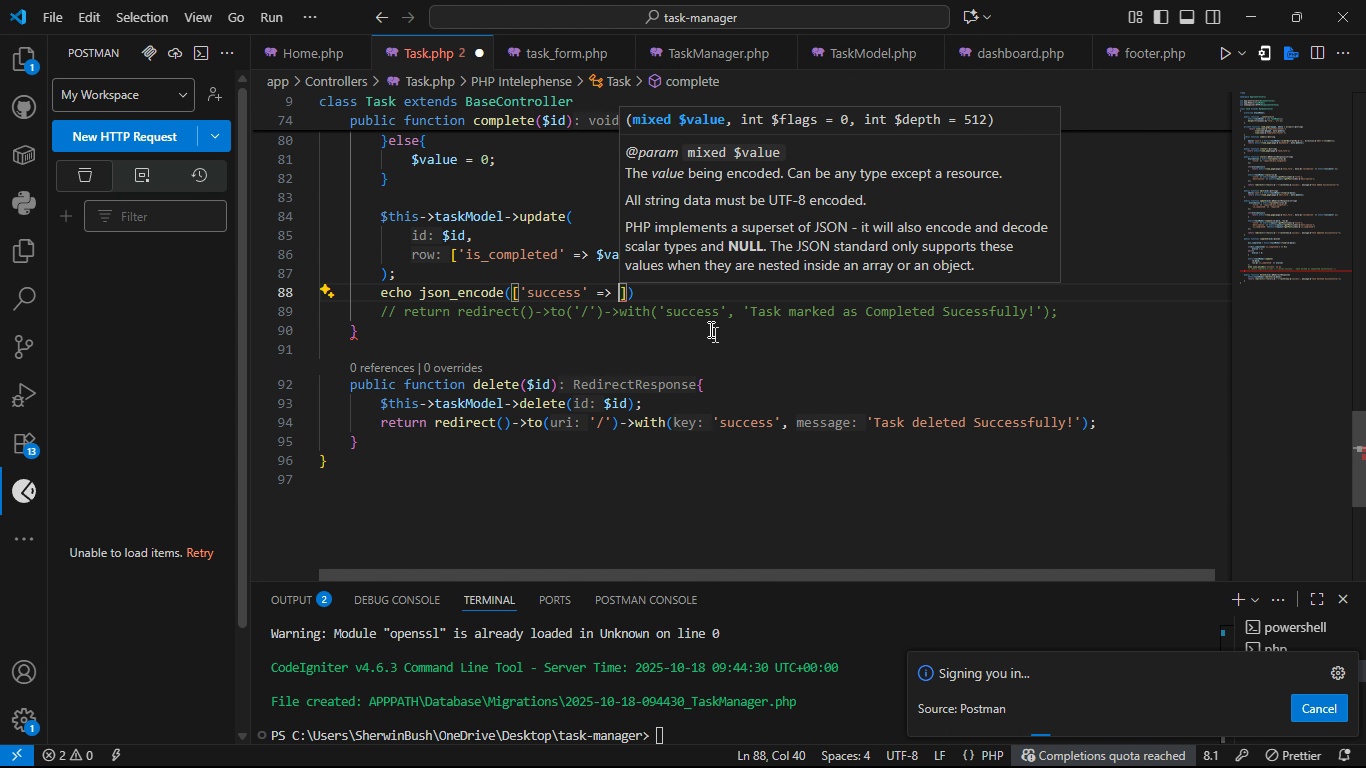 
key(Quote)
 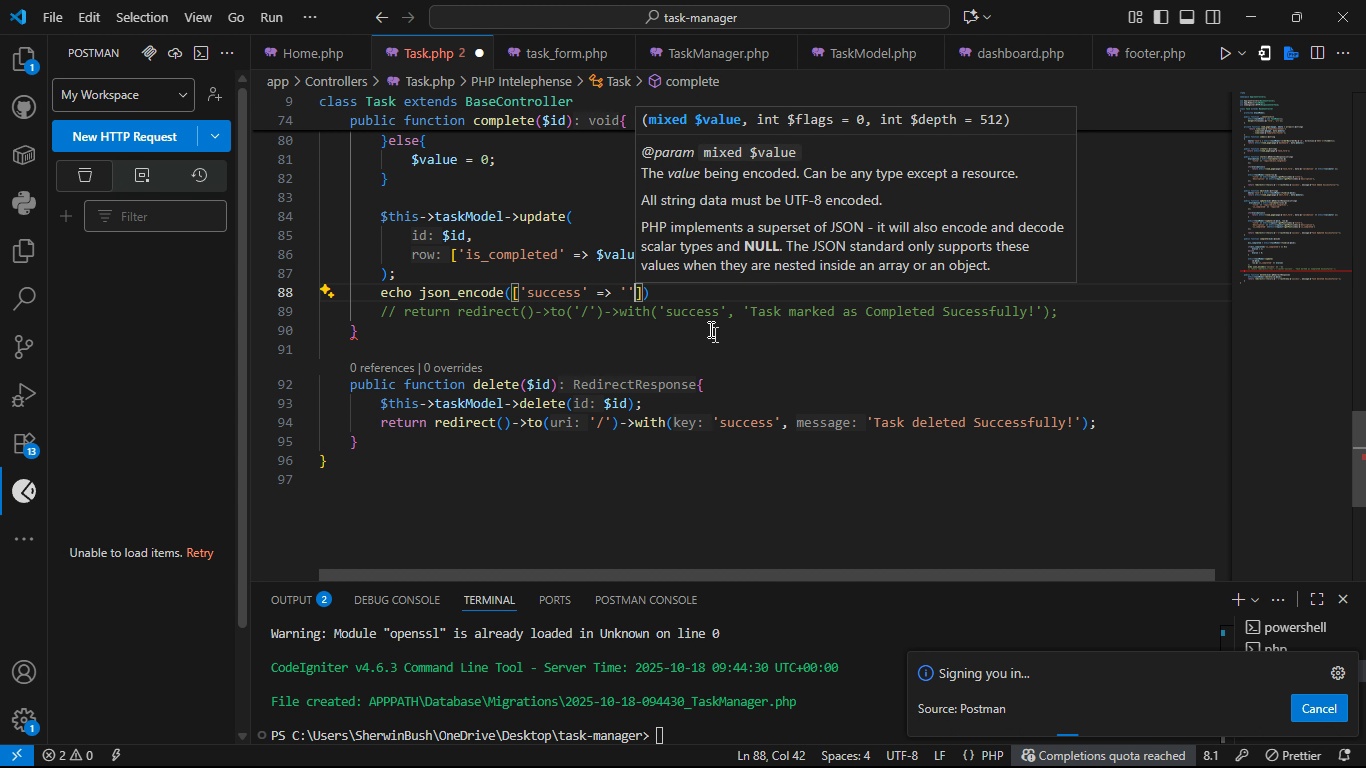 
key(Quote)
 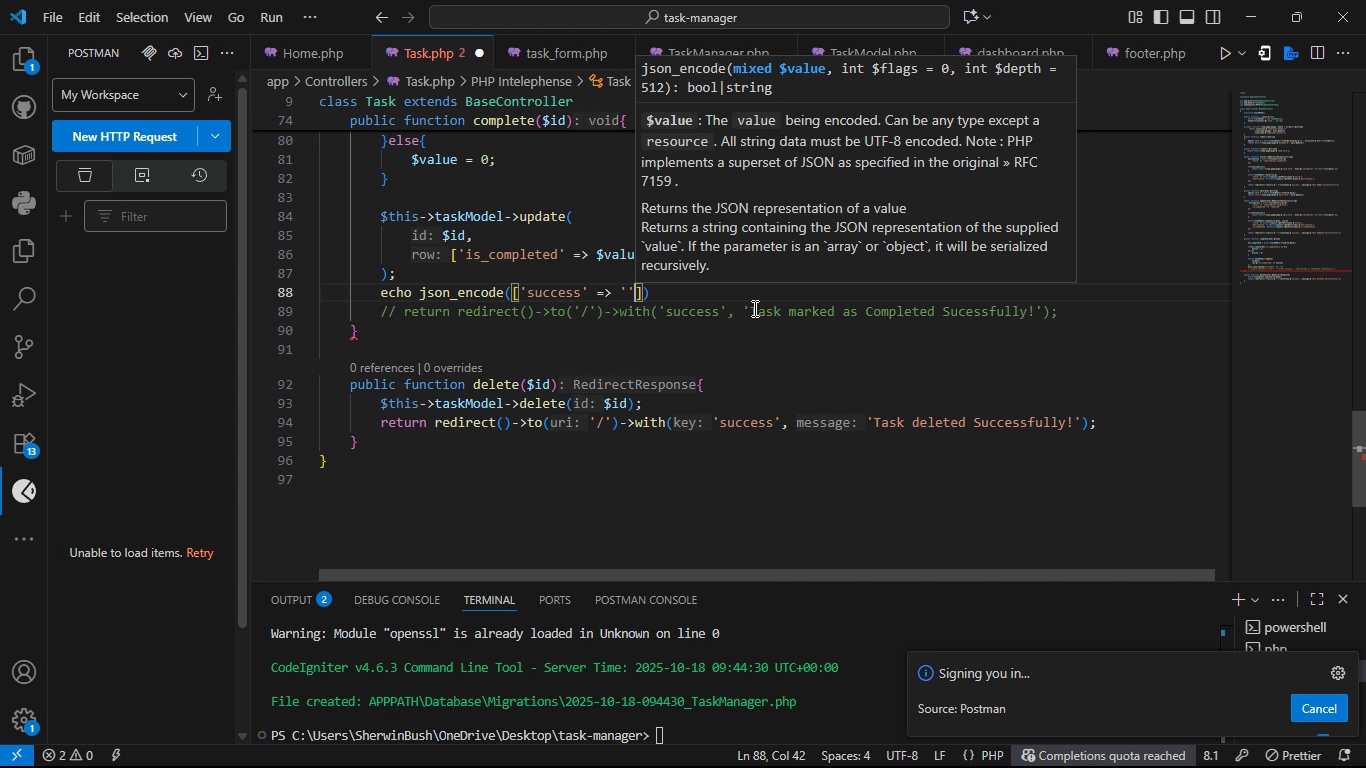 
left_click_drag(start_coordinate=[748, 311], to_coordinate=[1037, 316])
 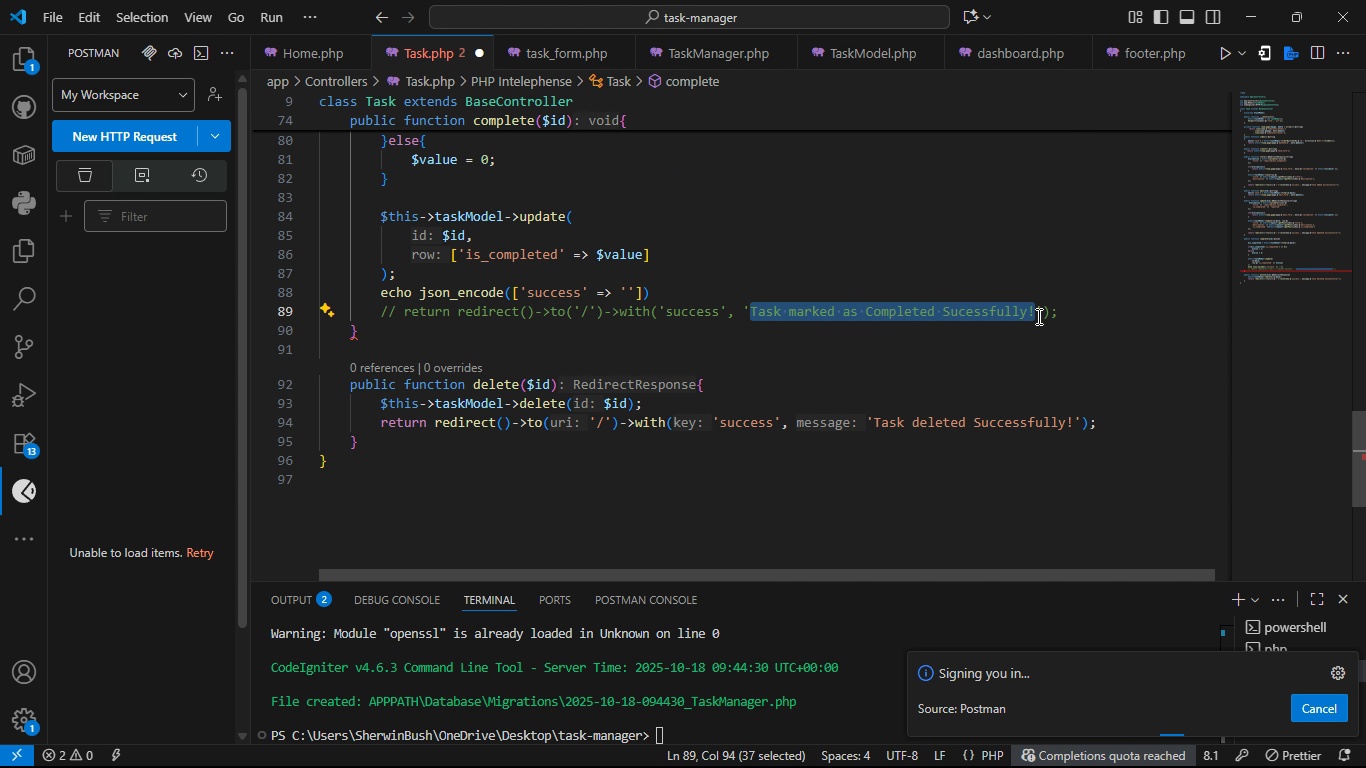 
key(Control+C)
 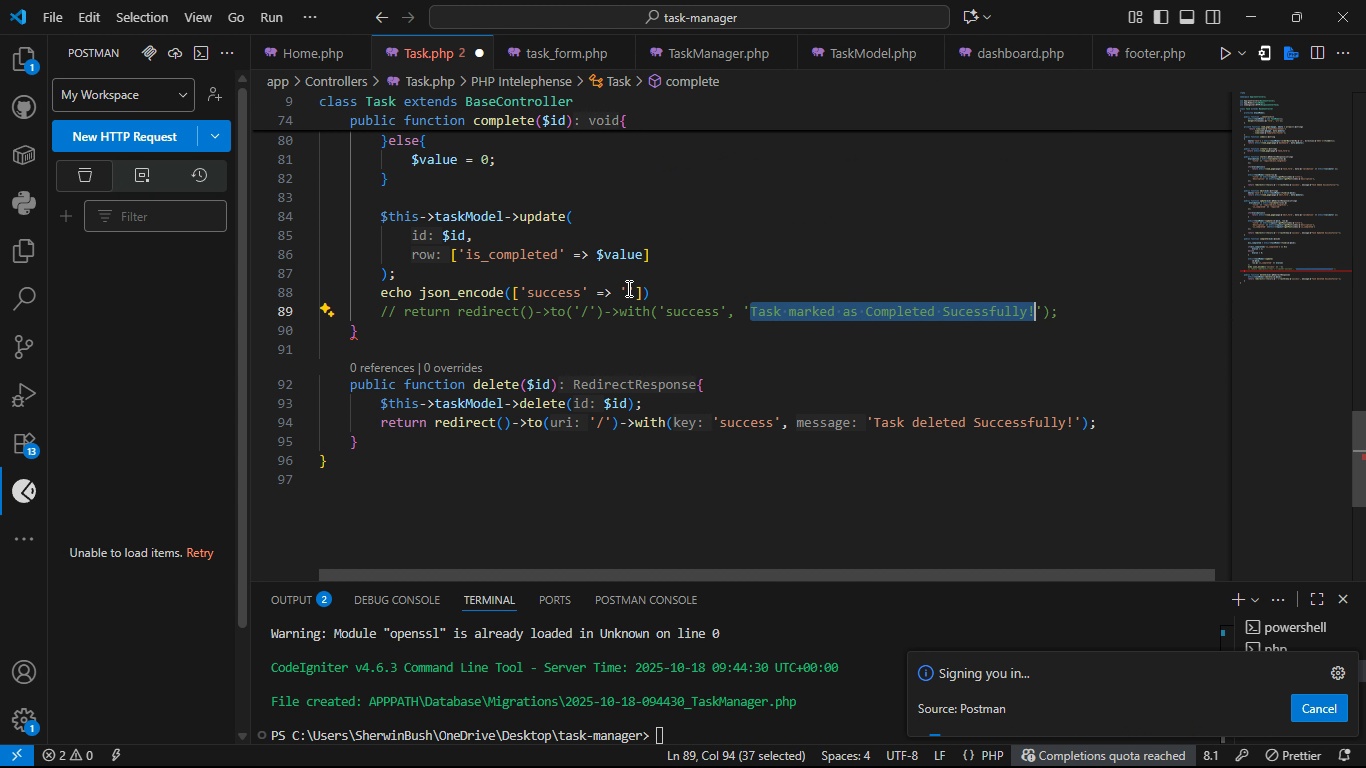 
left_click([627, 288])
 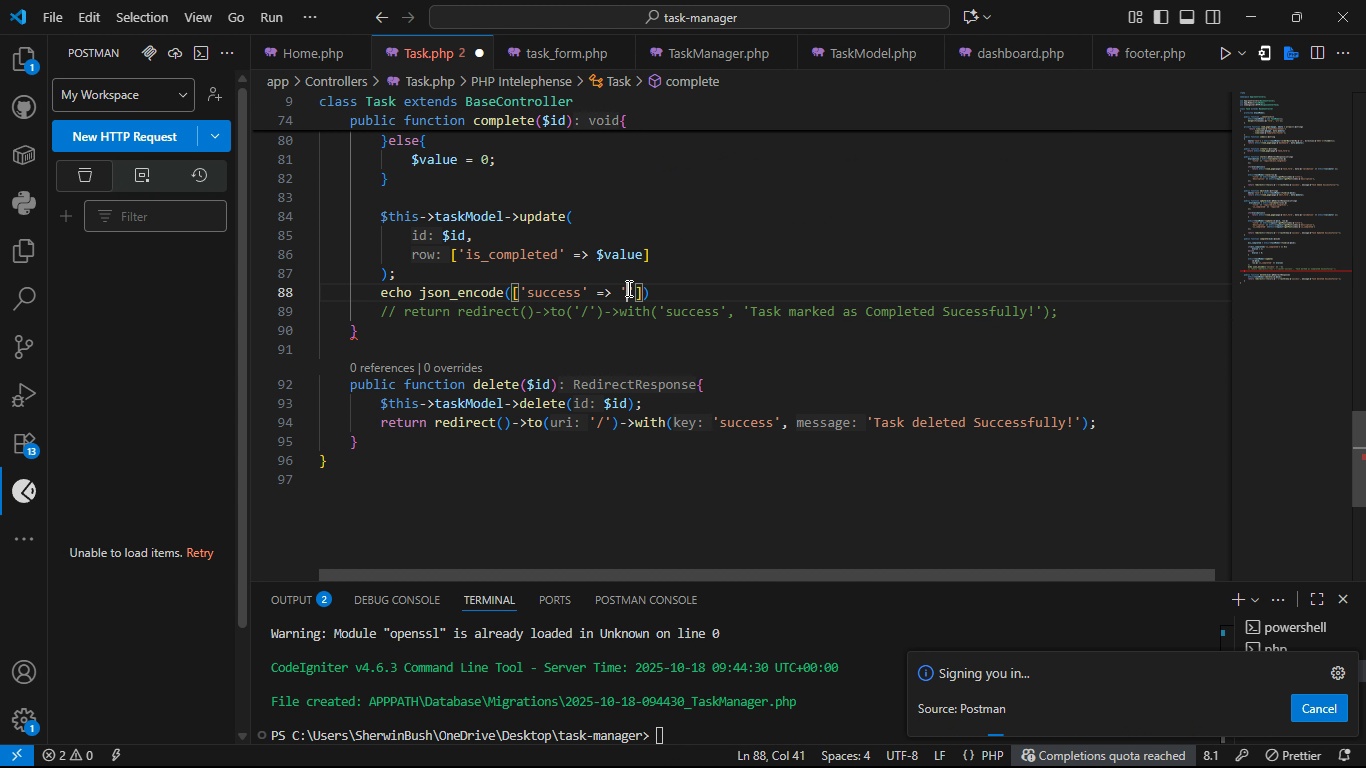 
key(Control+V)
 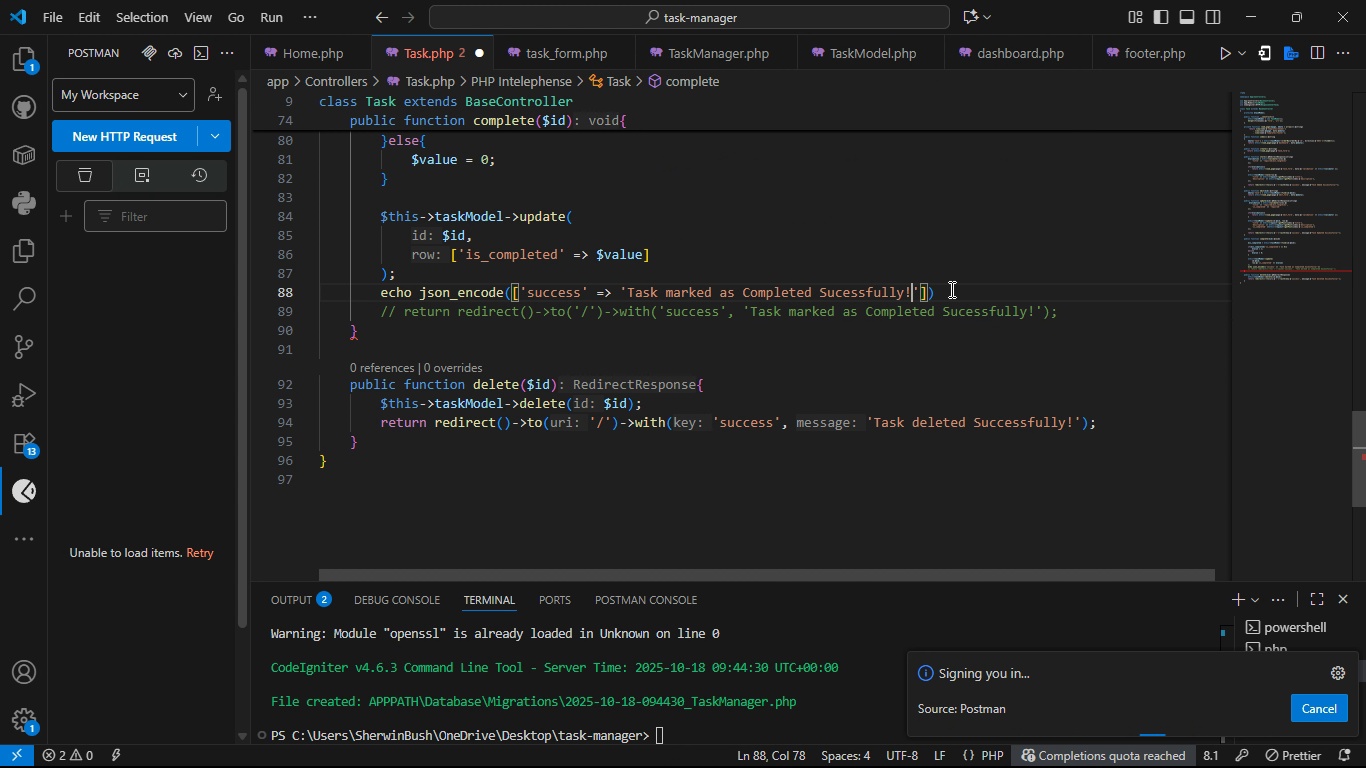 
left_click([950, 289])
 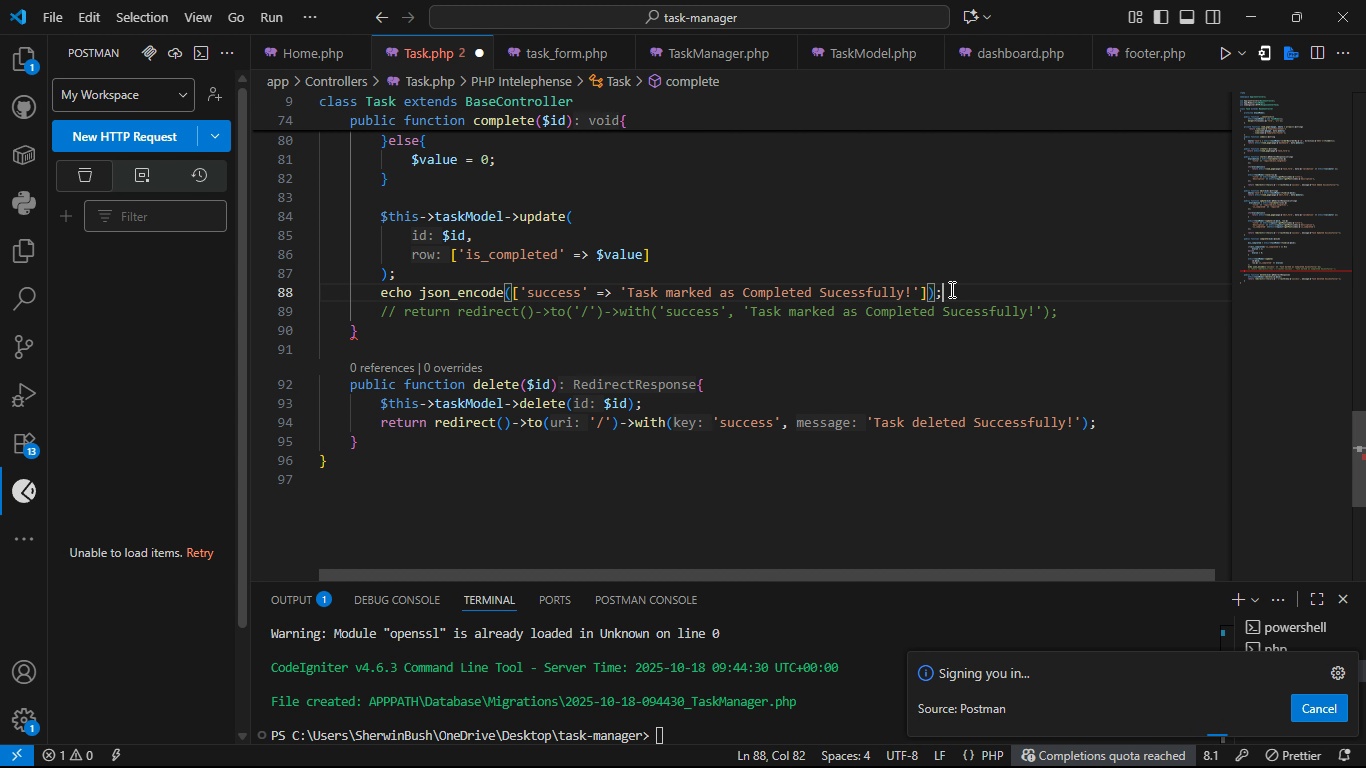 
key(Semicolon)
 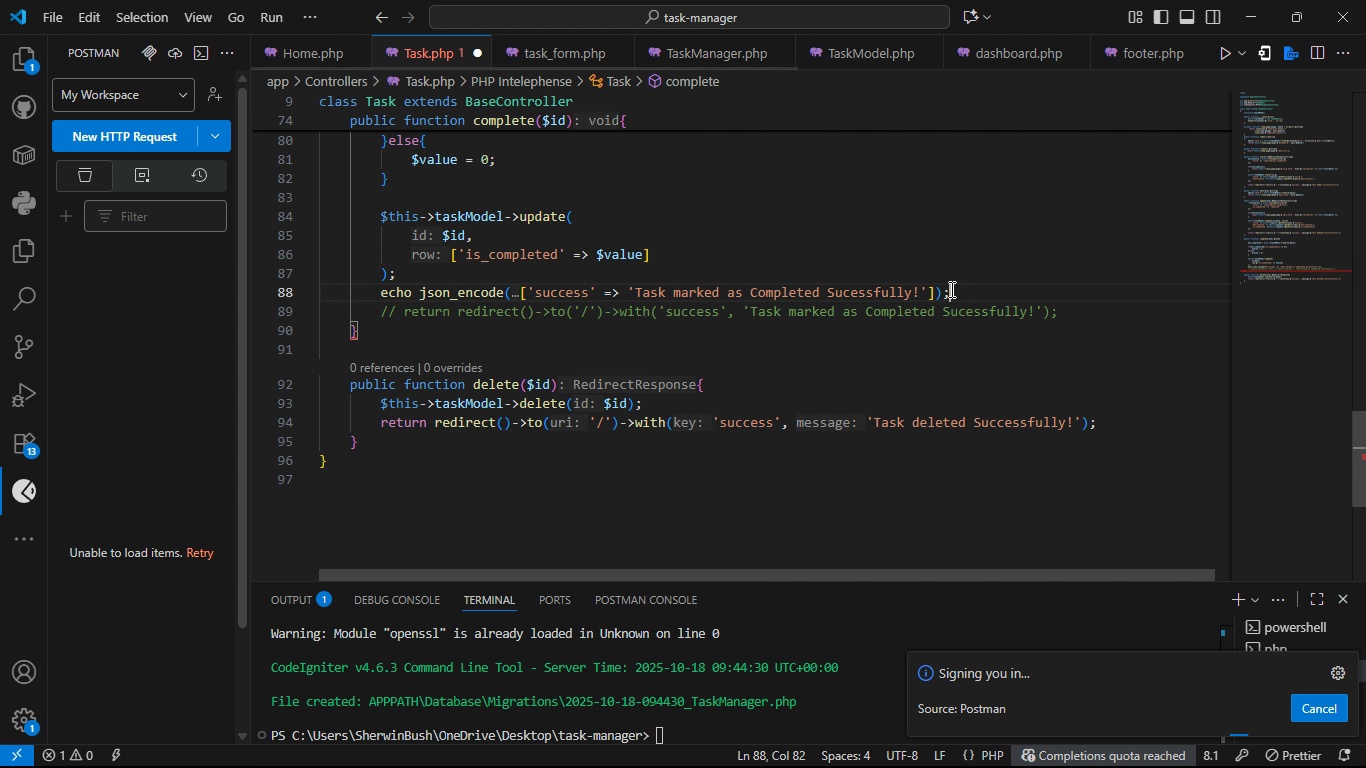 
key(Control+S)
 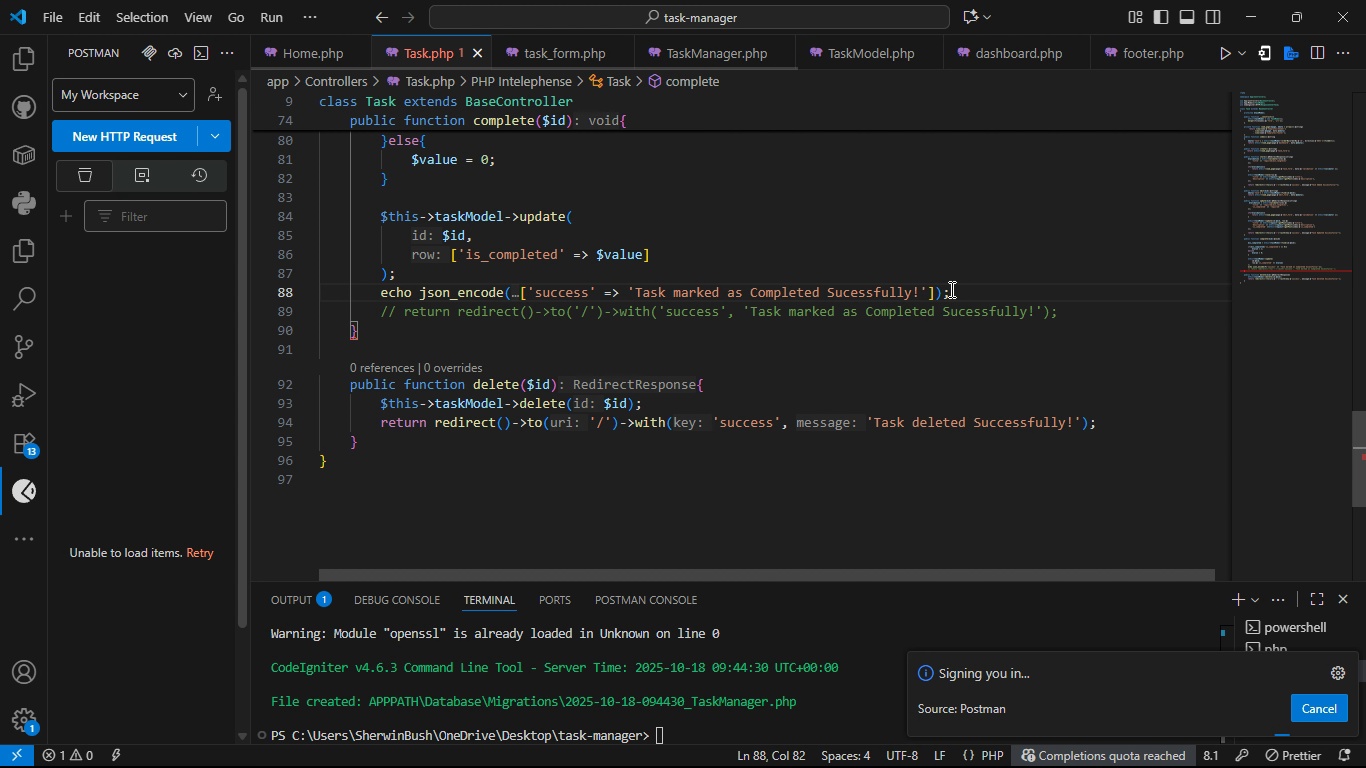 
key(Control+S)
 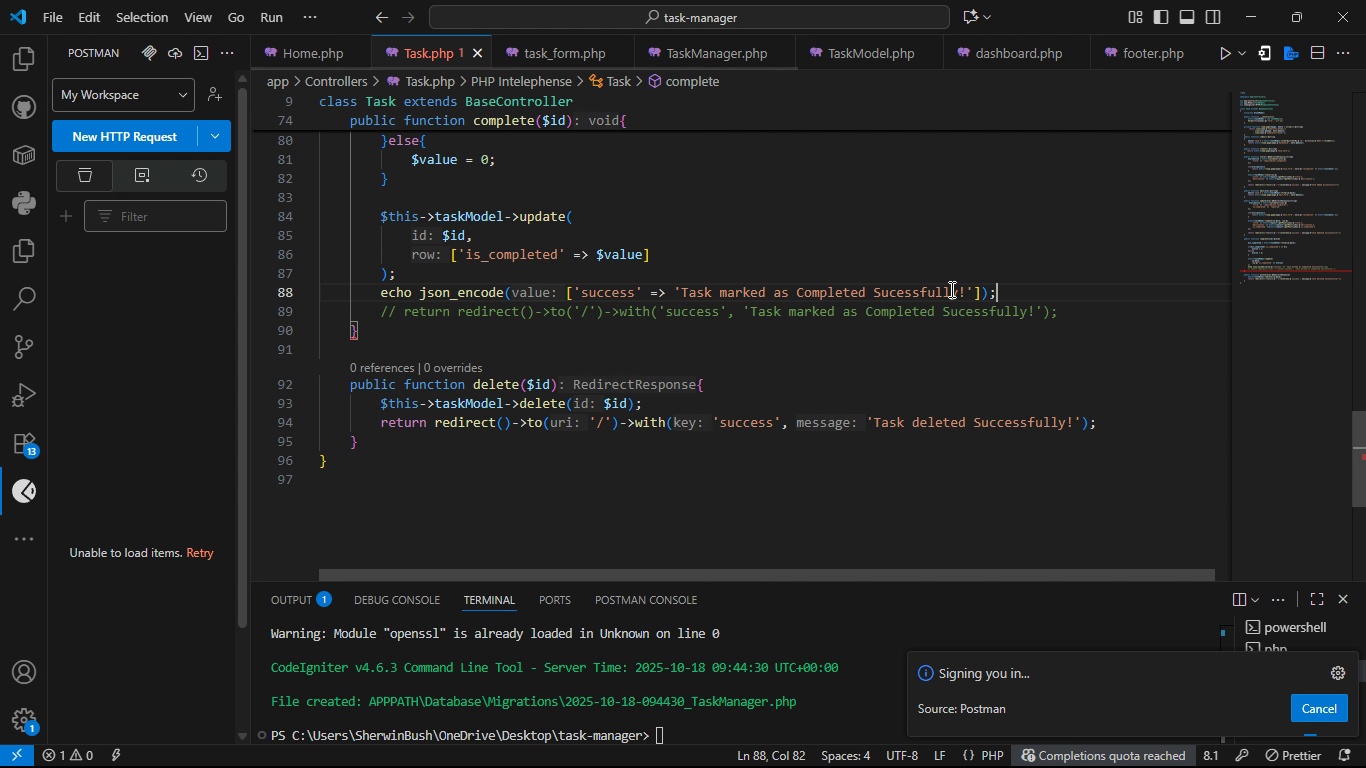 
key(Alt+Tab)
 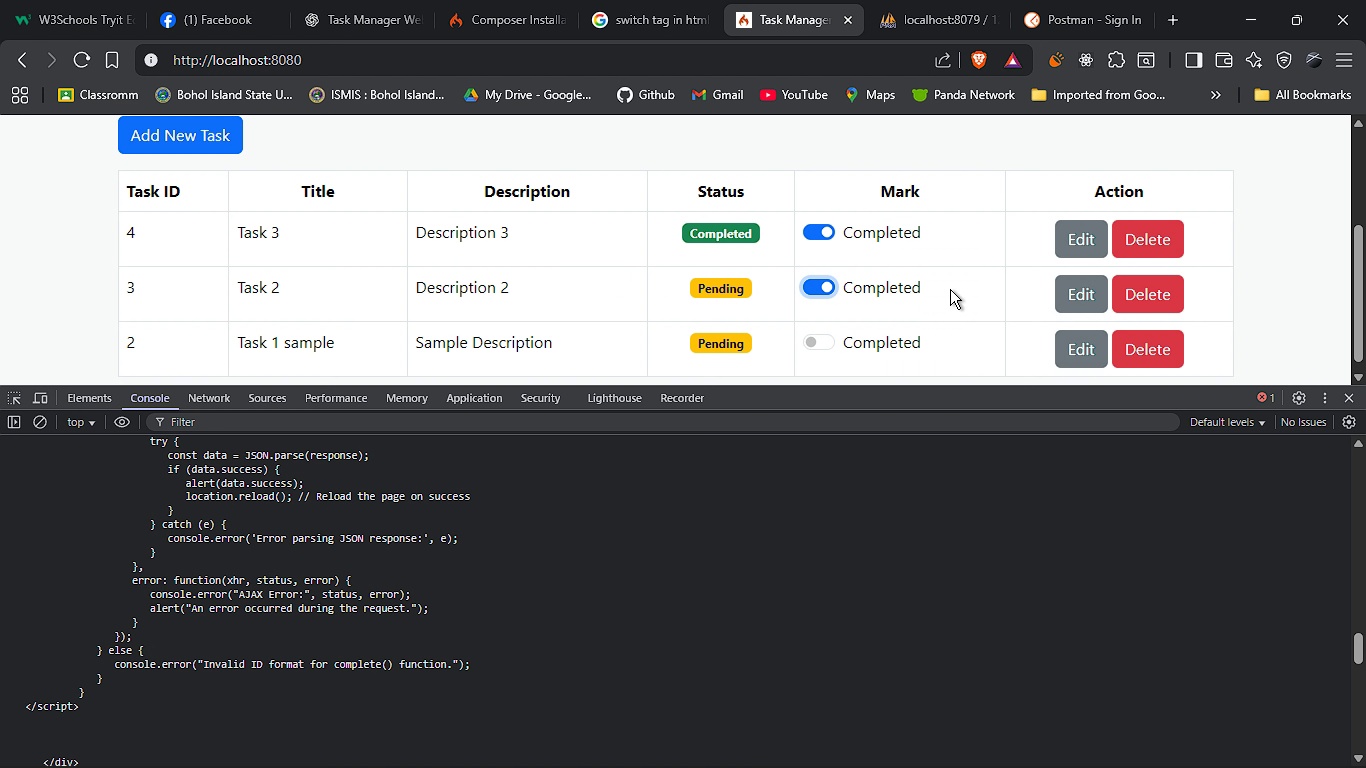 
key(Alt+Tab)
 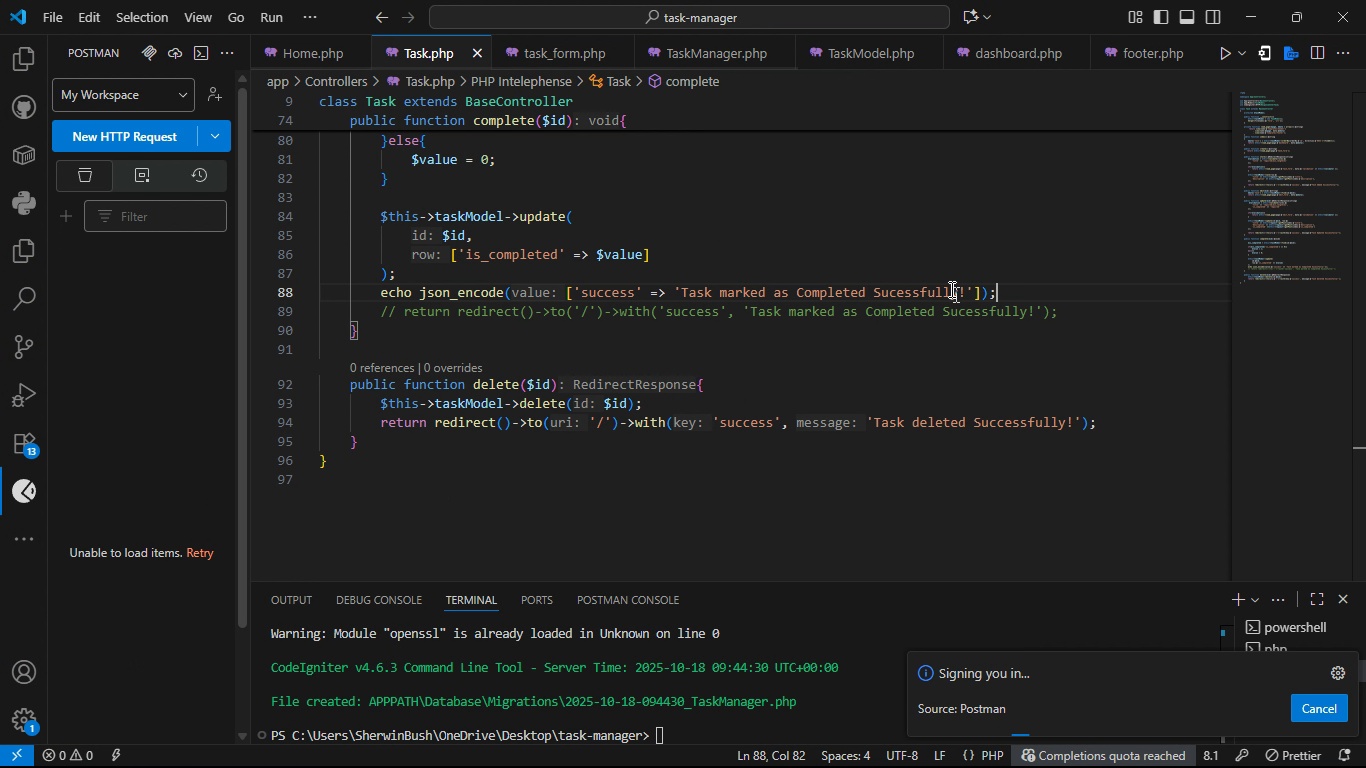 
key(Control+S)
 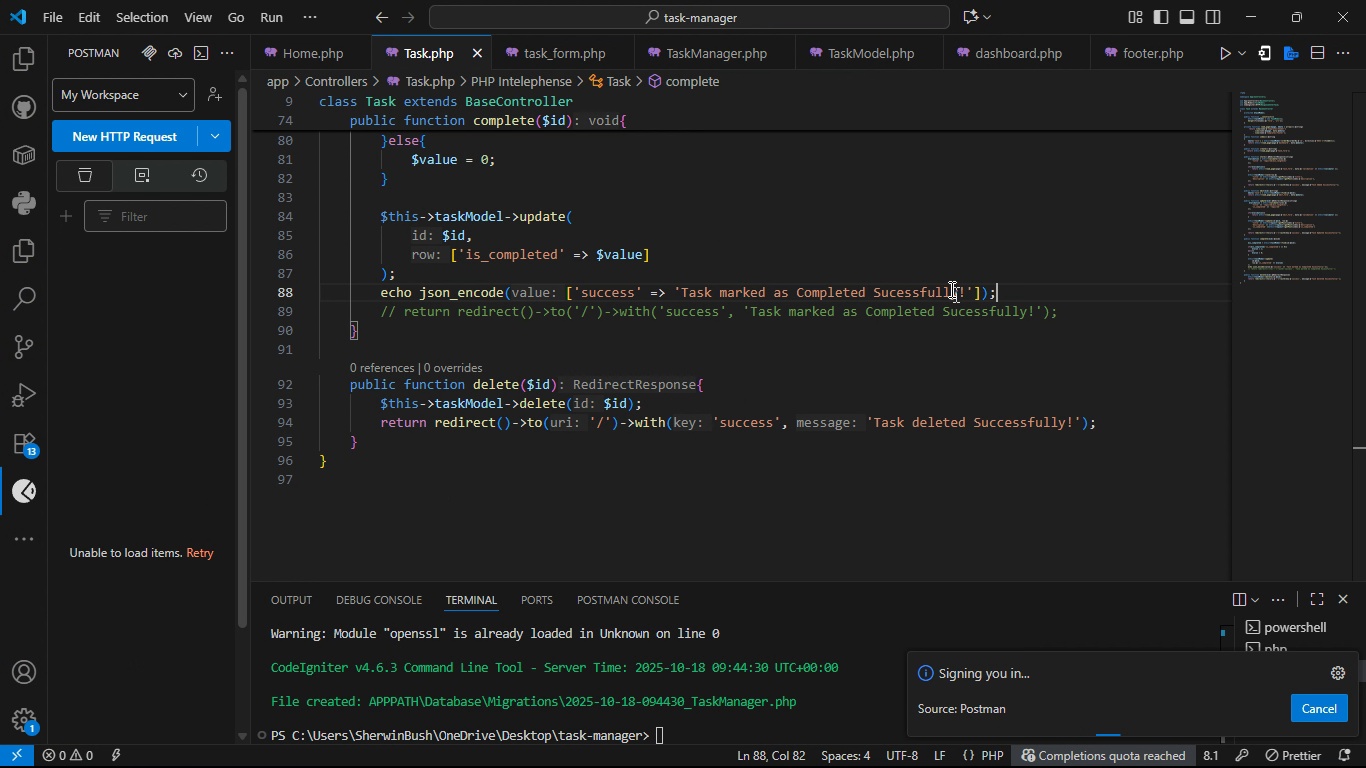 
key(Alt+AltLeft)
 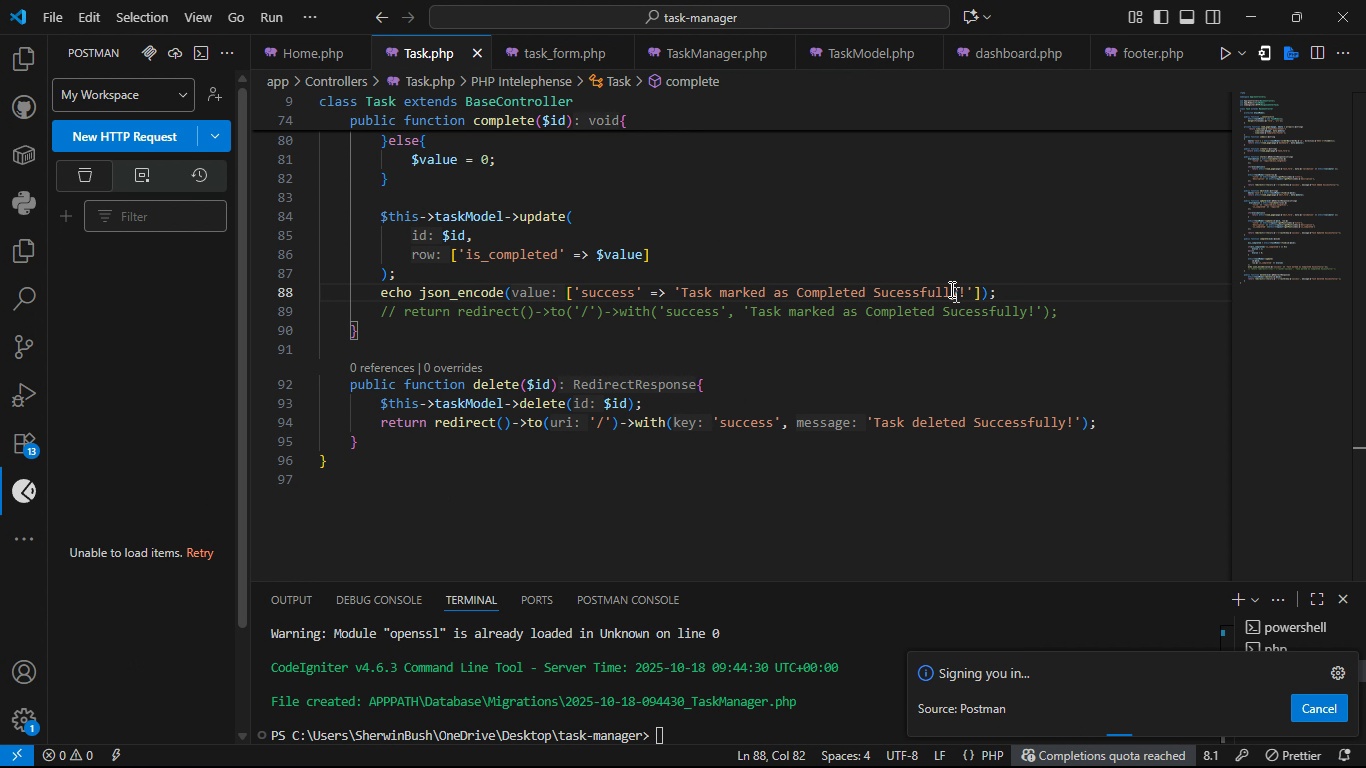 
key(Alt+Tab)
 